 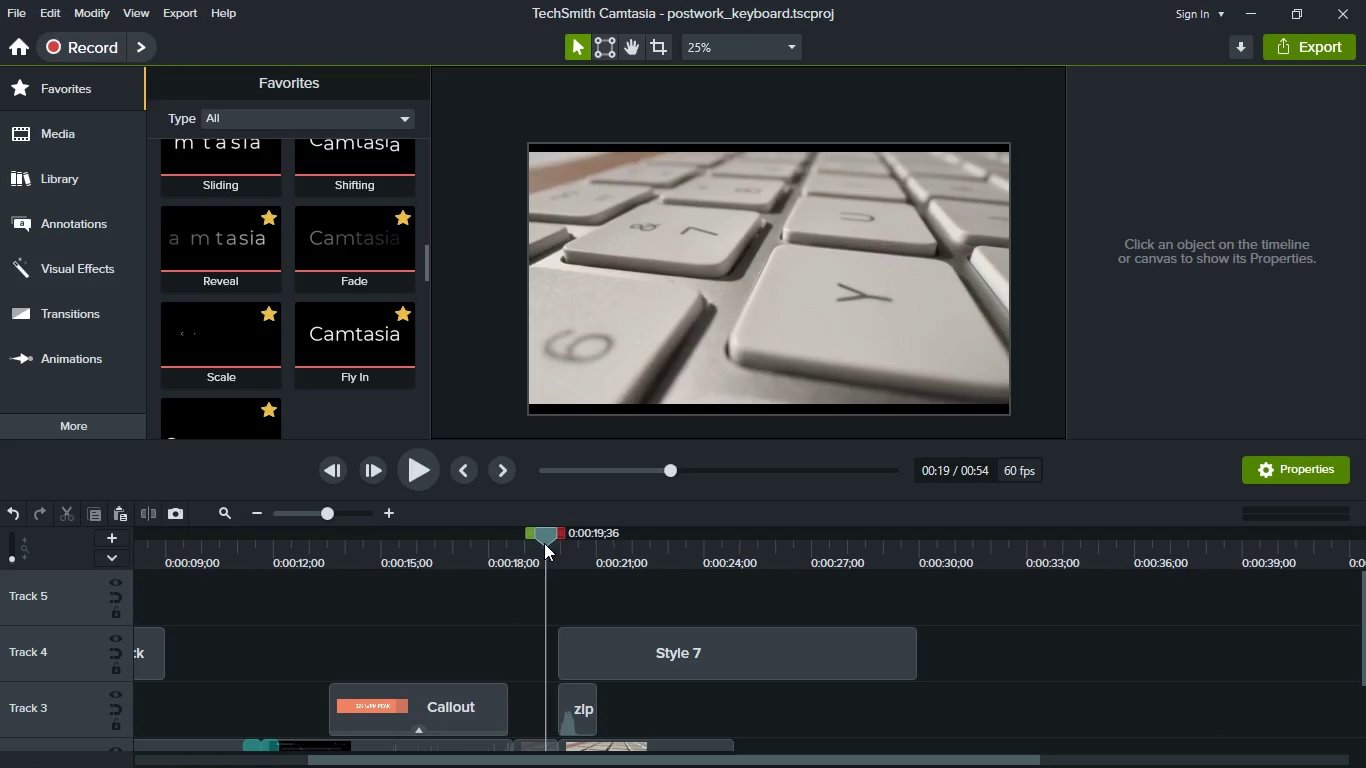 
left_click([432, 474])
 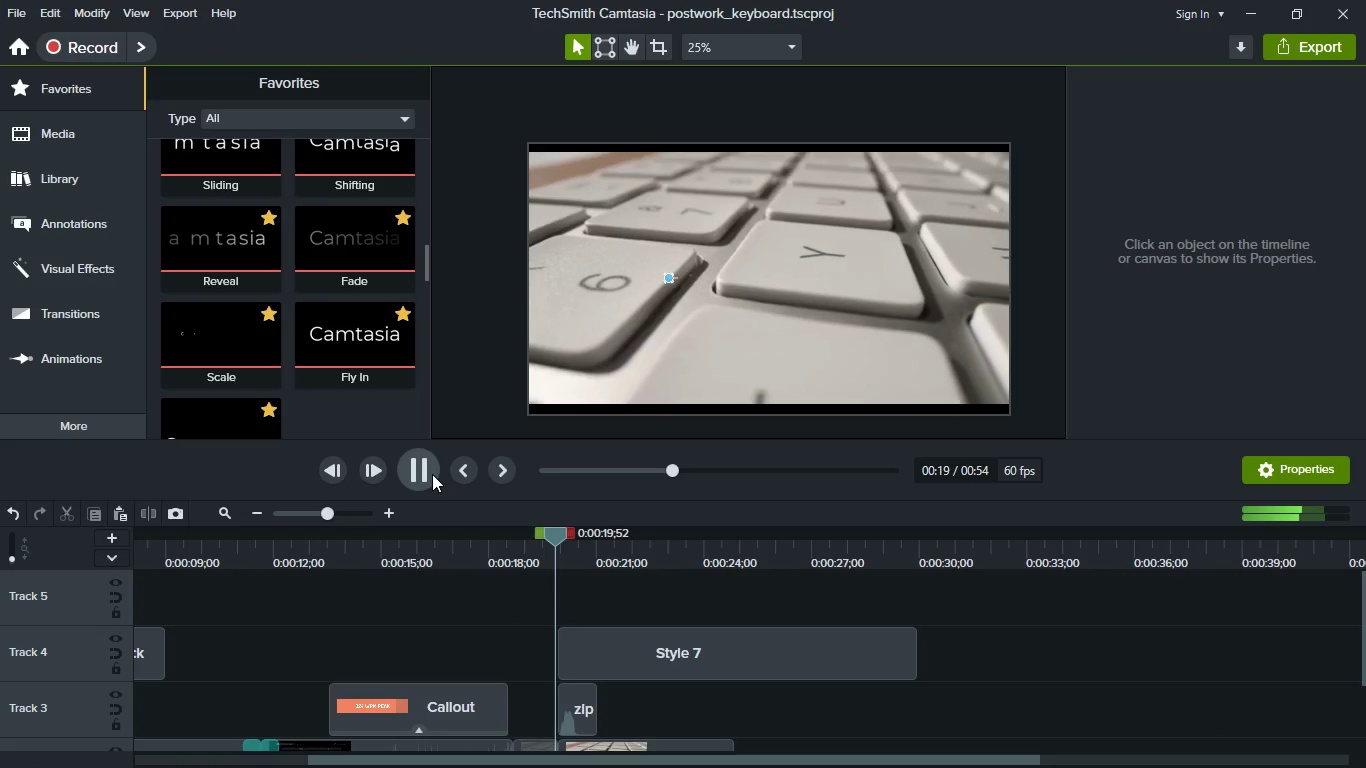 
left_click([432, 474])
 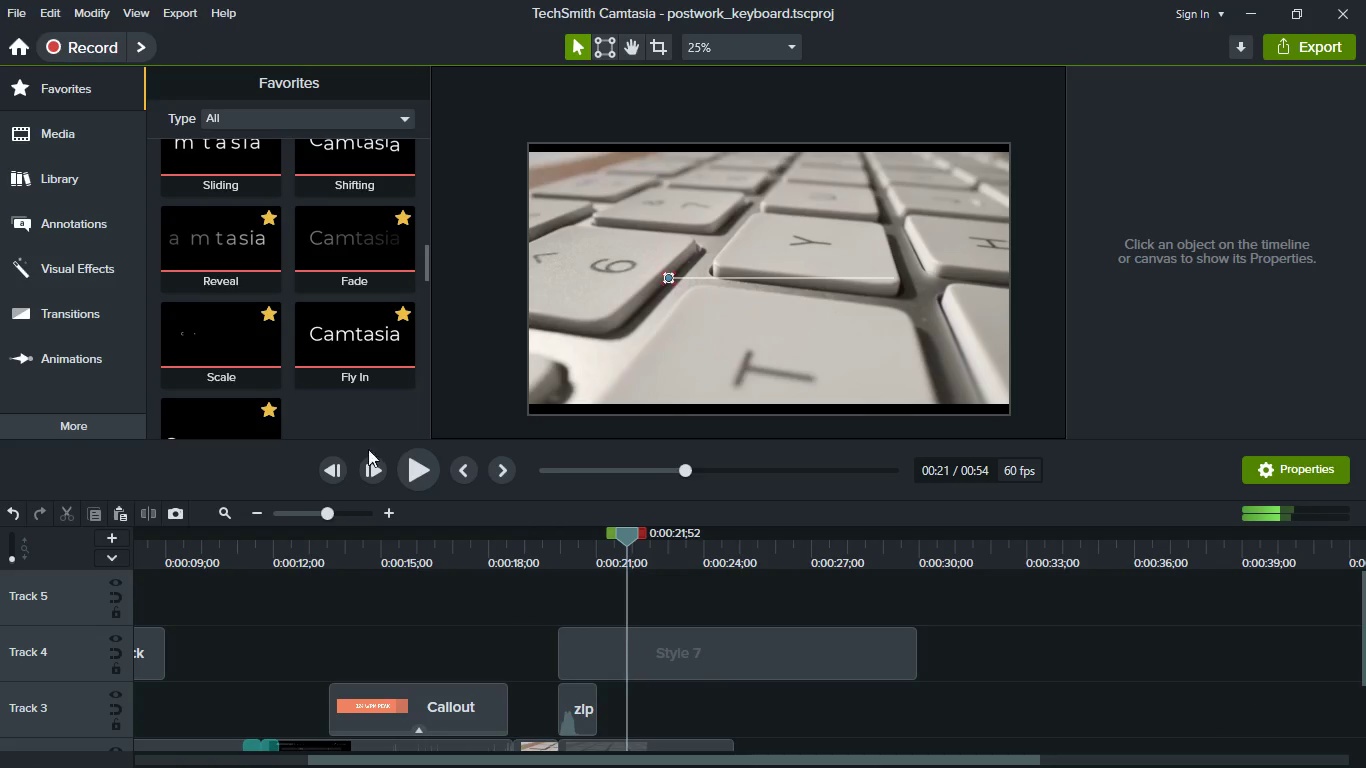 
scroll: coordinate [314, 303], scroll_direction: up, amount: 13.0
 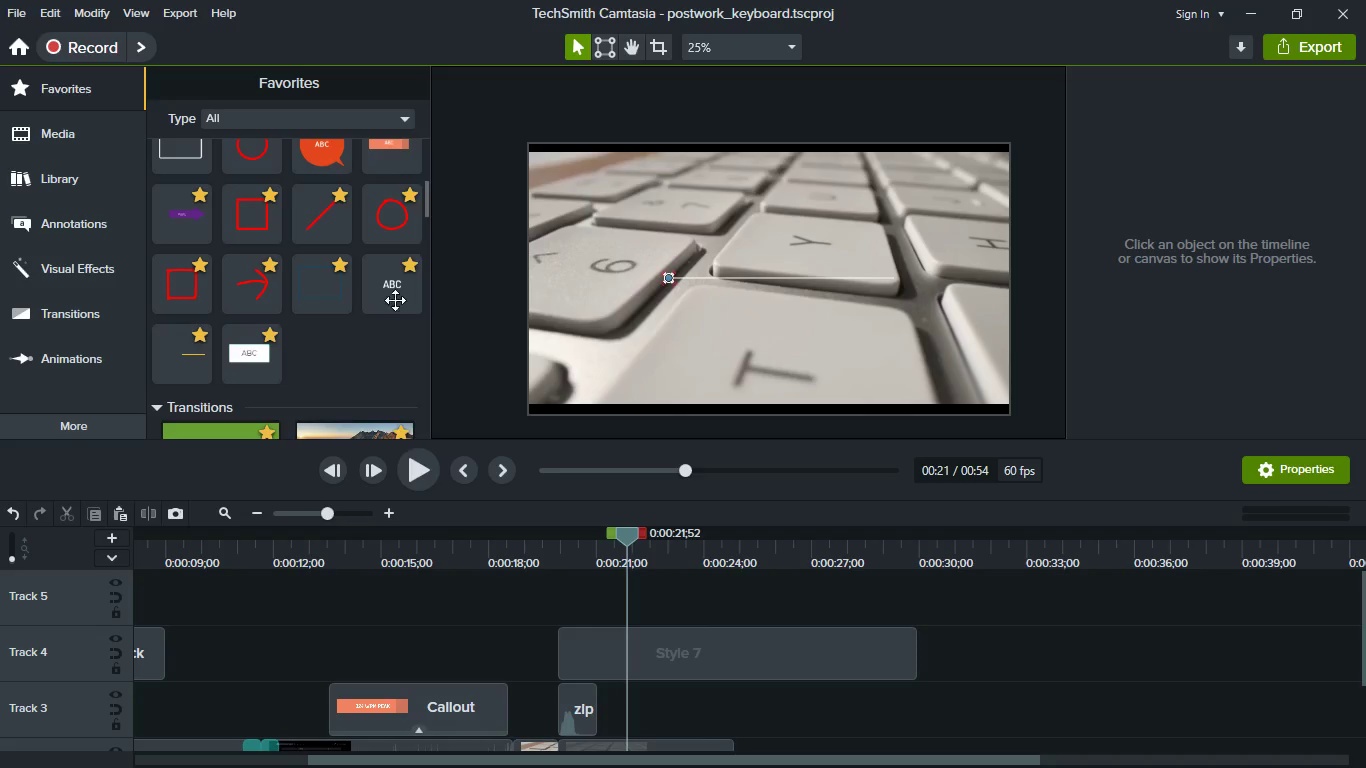 
left_click_drag(start_coordinate=[395, 300], to_coordinate=[644, 595])
 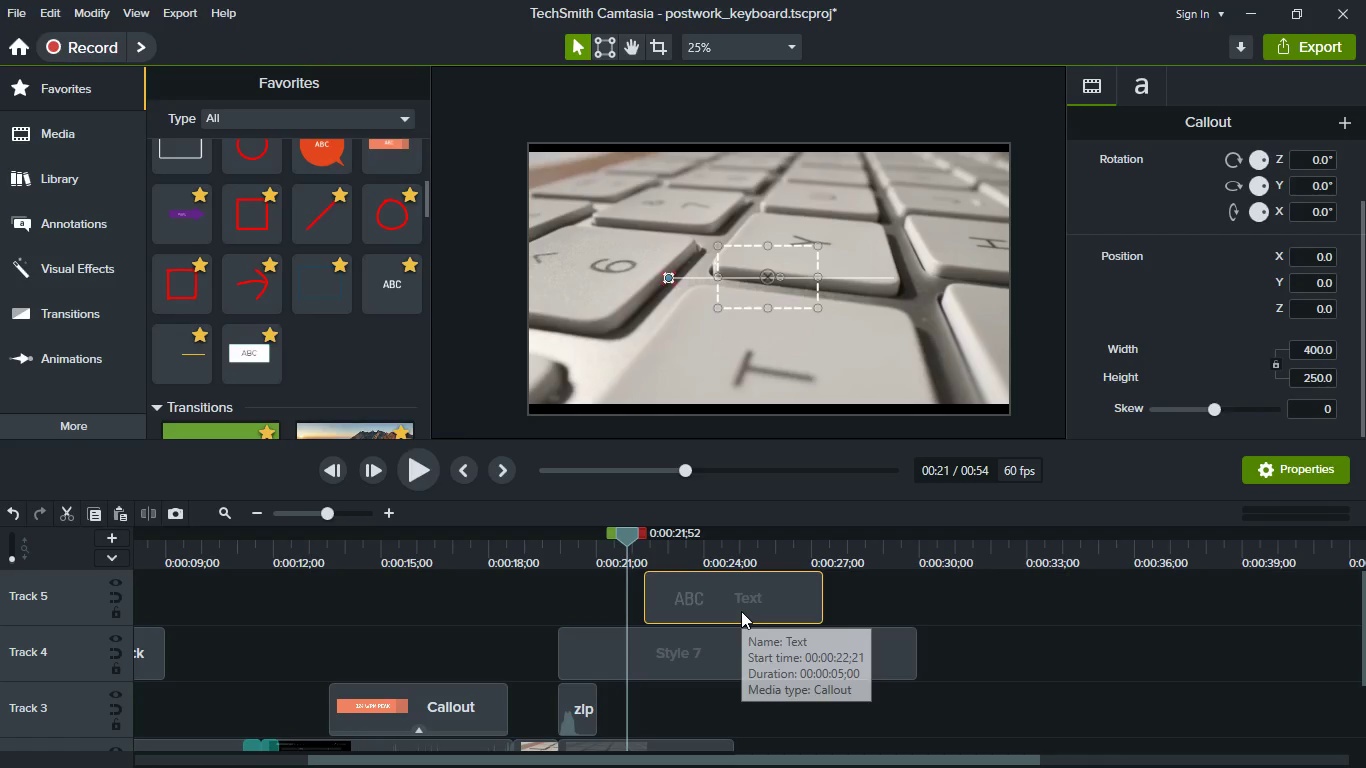 
left_click_drag(start_coordinate=[741, 611], to_coordinate=[724, 606])
 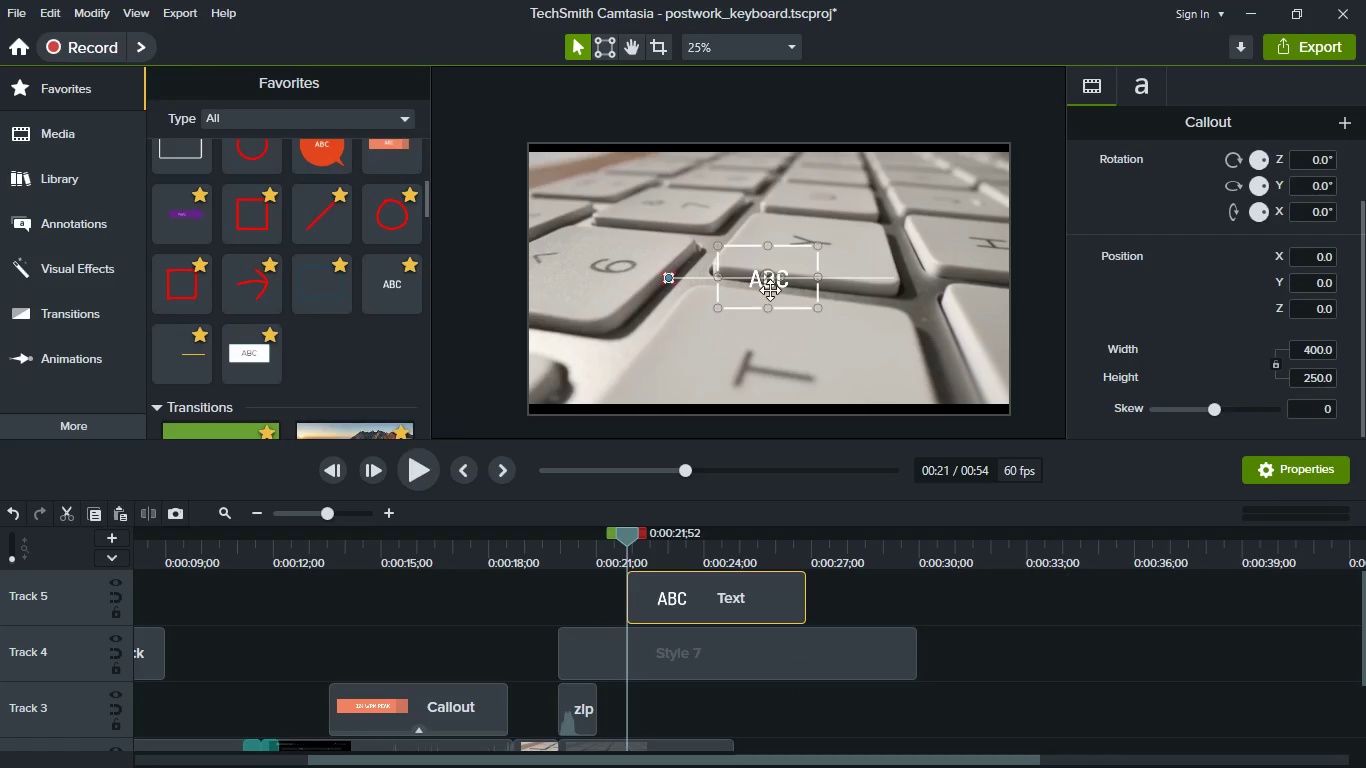 
left_click_drag(start_coordinate=[770, 290], to_coordinate=[862, 278])
 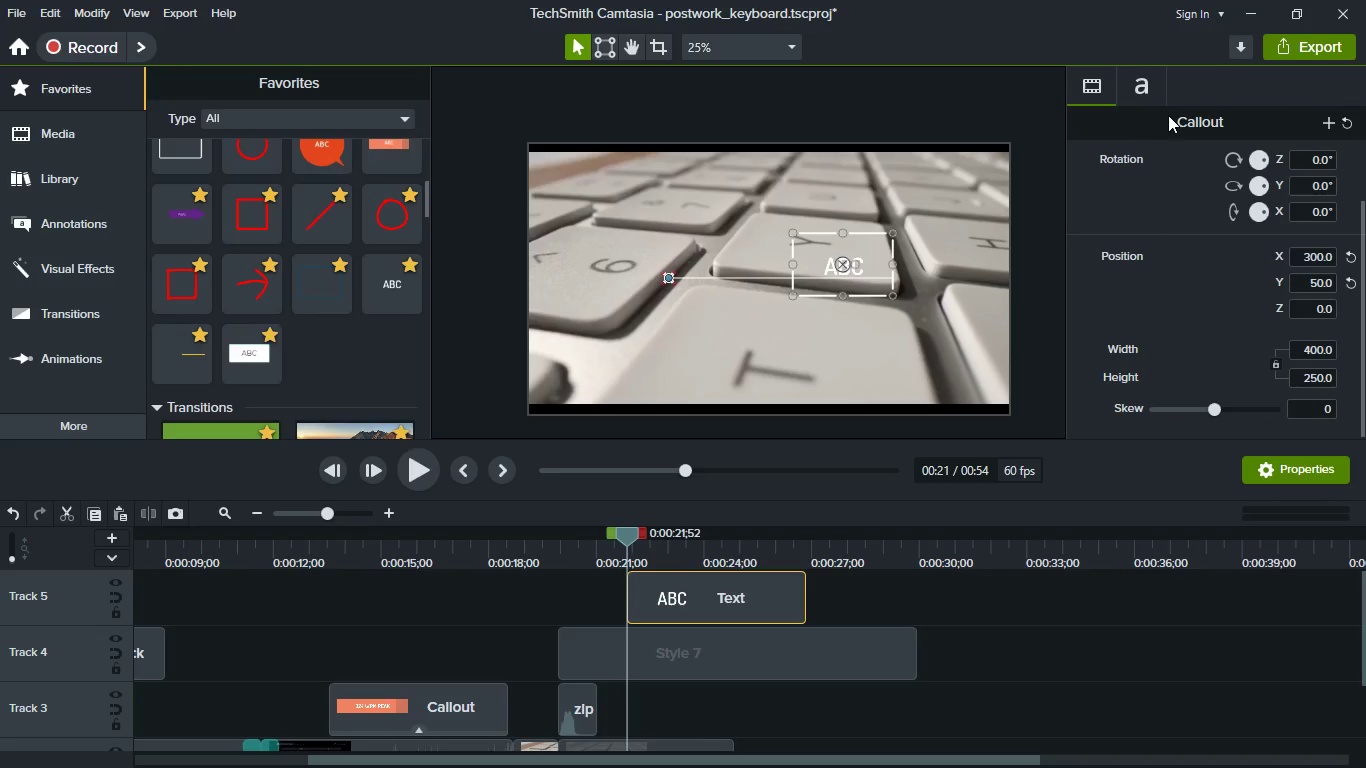 
left_click([1146, 103])
 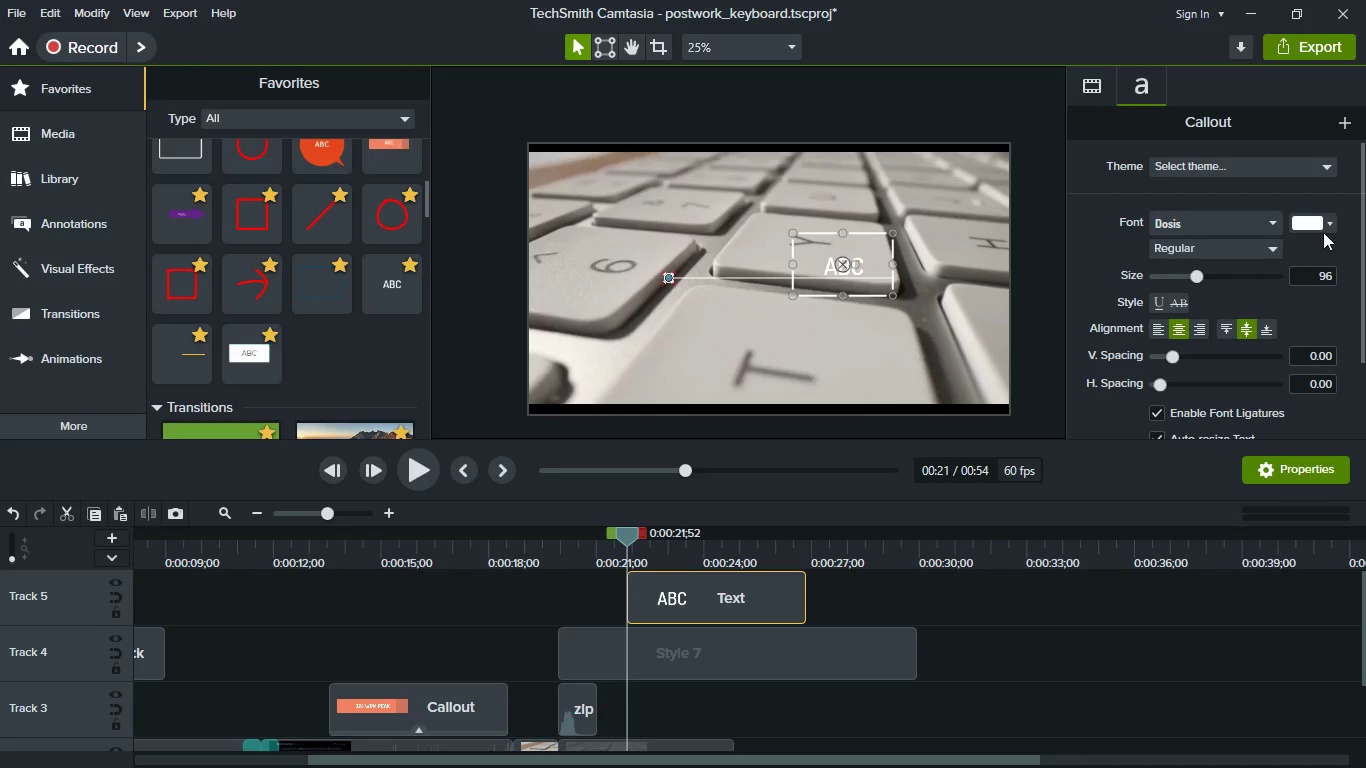 
left_click([1324, 224])
 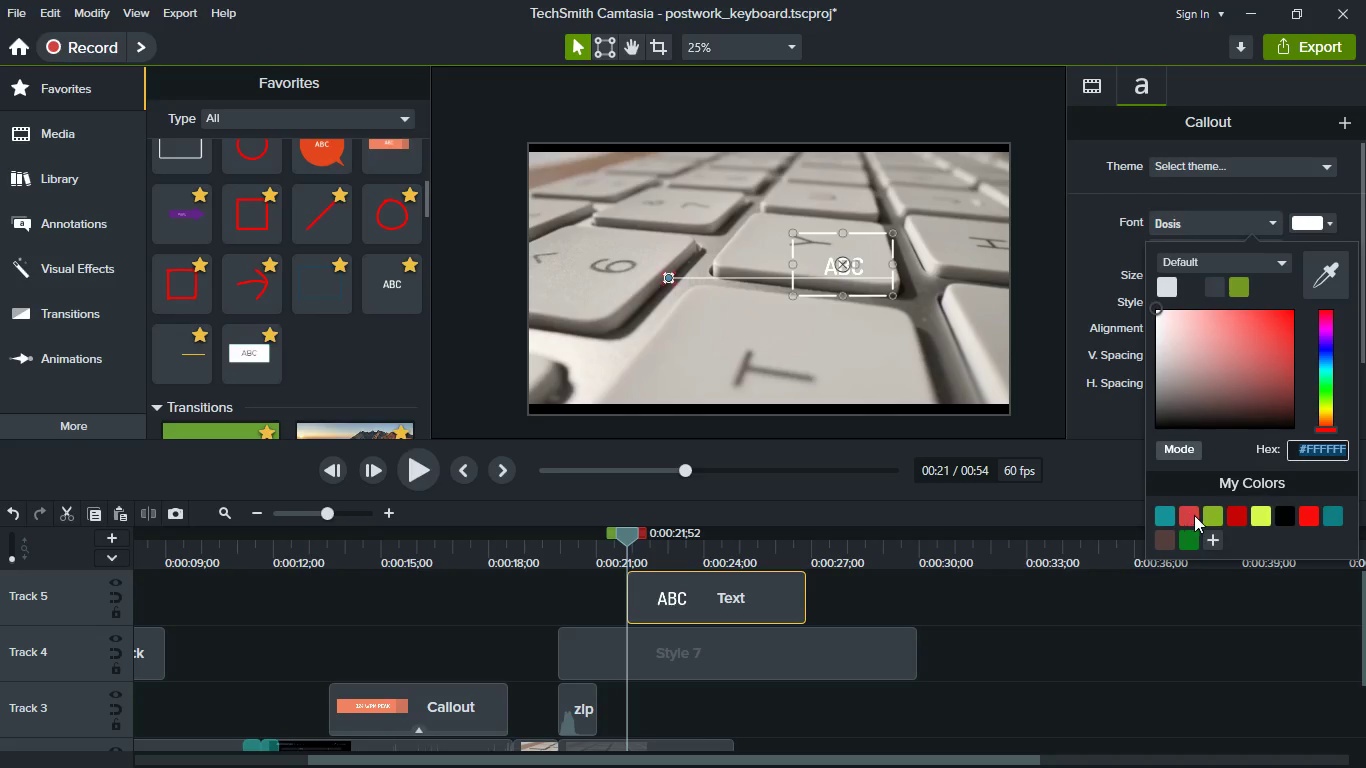 
left_click([1308, 515])
 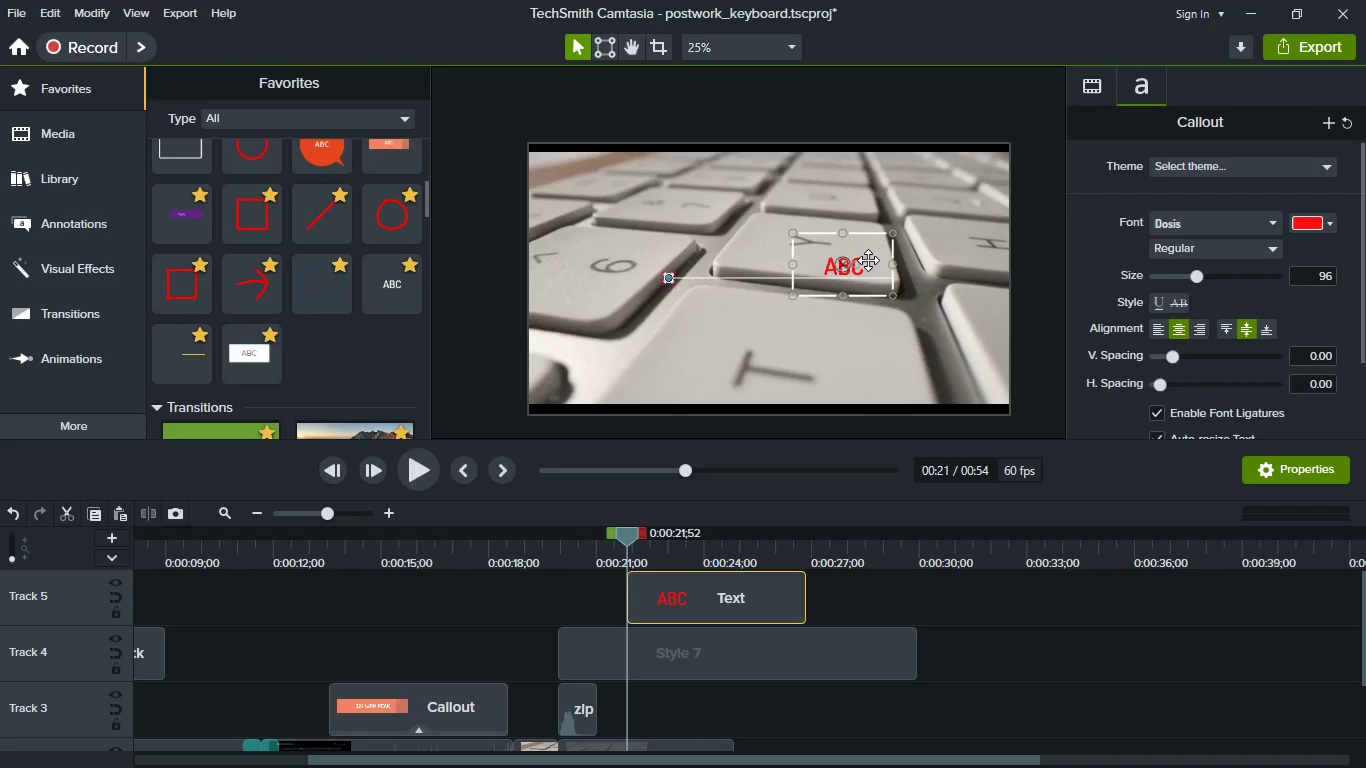 
left_click_drag(start_coordinate=[795, 262], to_coordinate=[720, 256])
 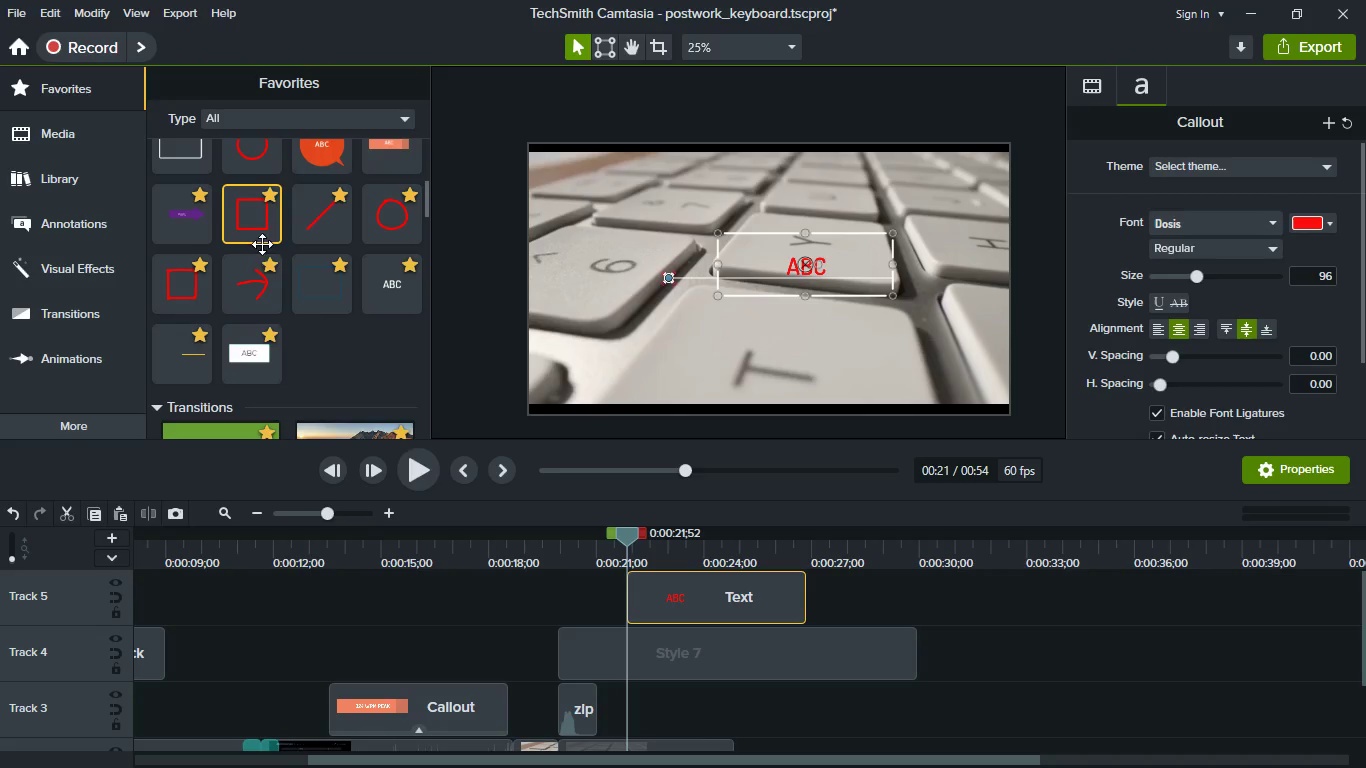 
scroll: coordinate [275, 266], scroll_direction: down, amount: 9.0
 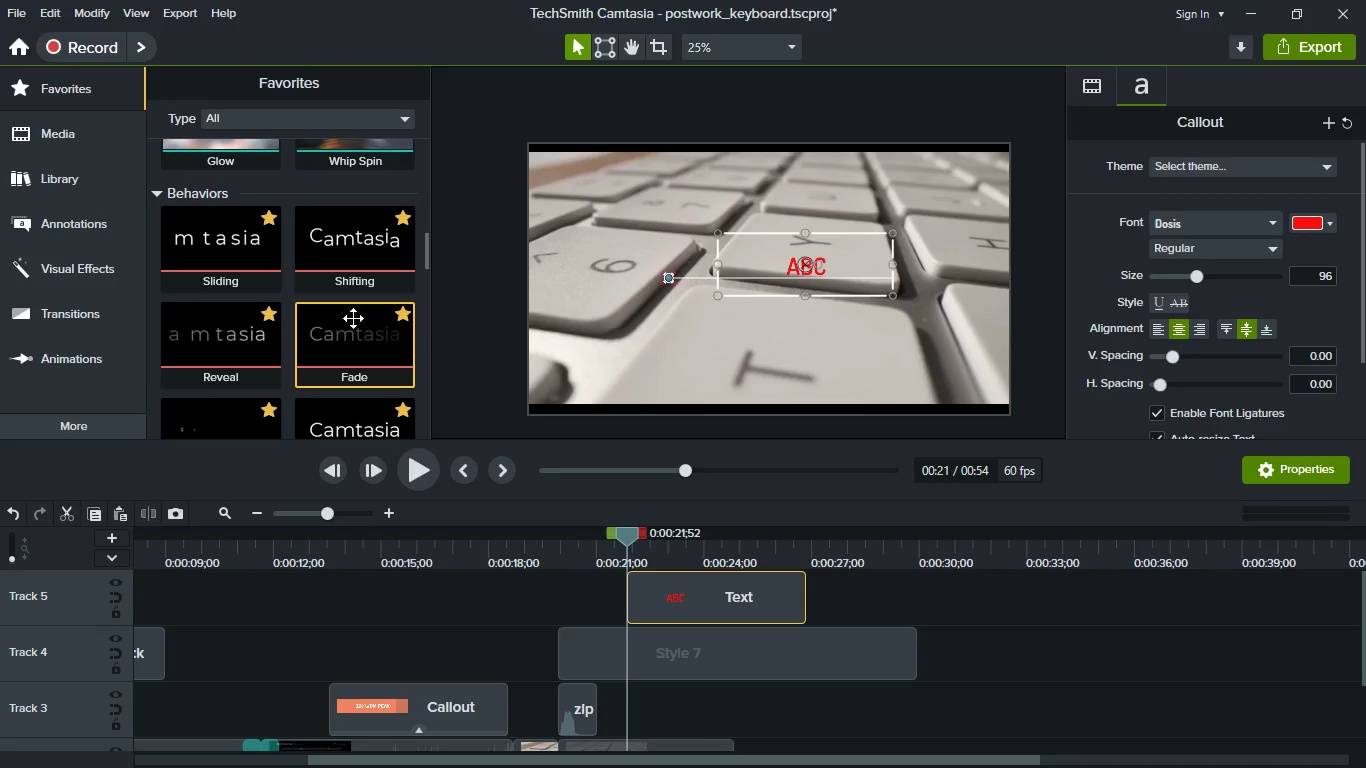 
left_click_drag(start_coordinate=[353, 334], to_coordinate=[754, 597])
 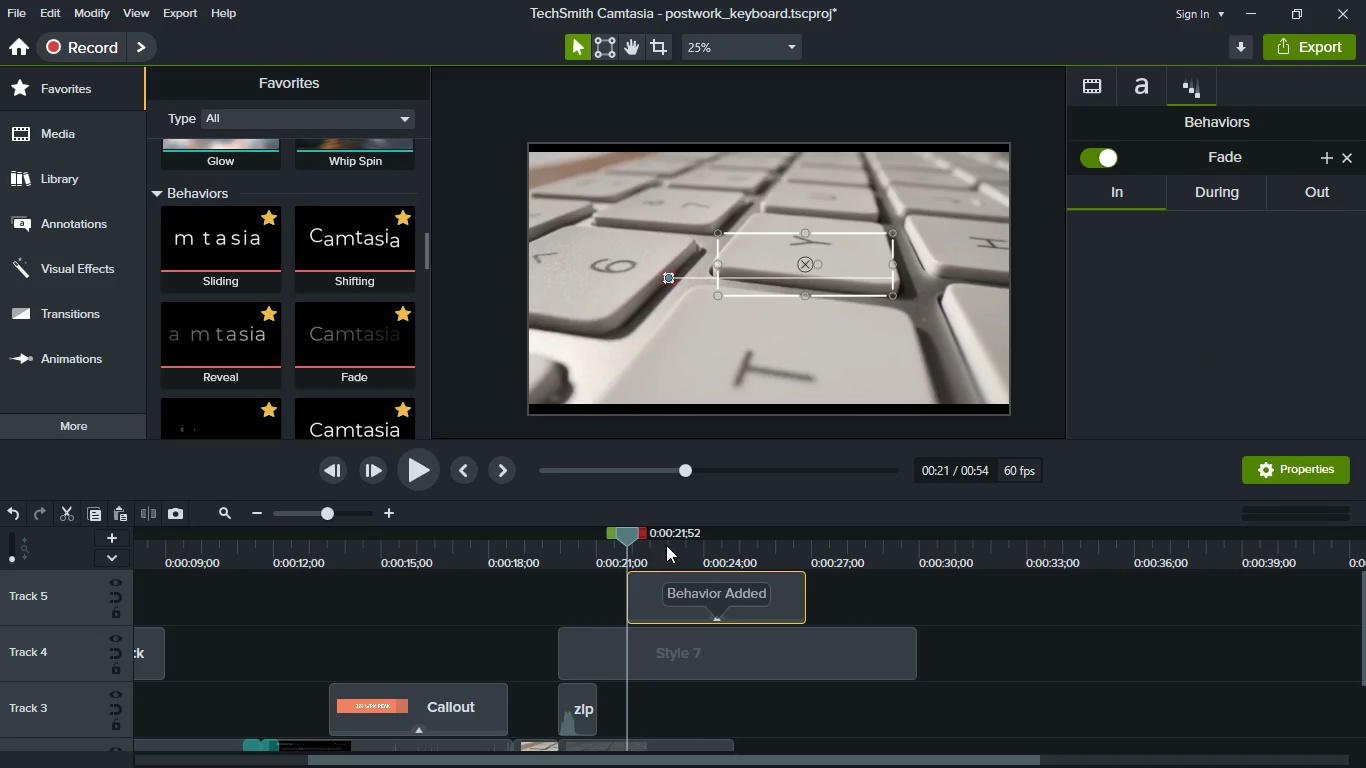 
left_click([661, 545])
 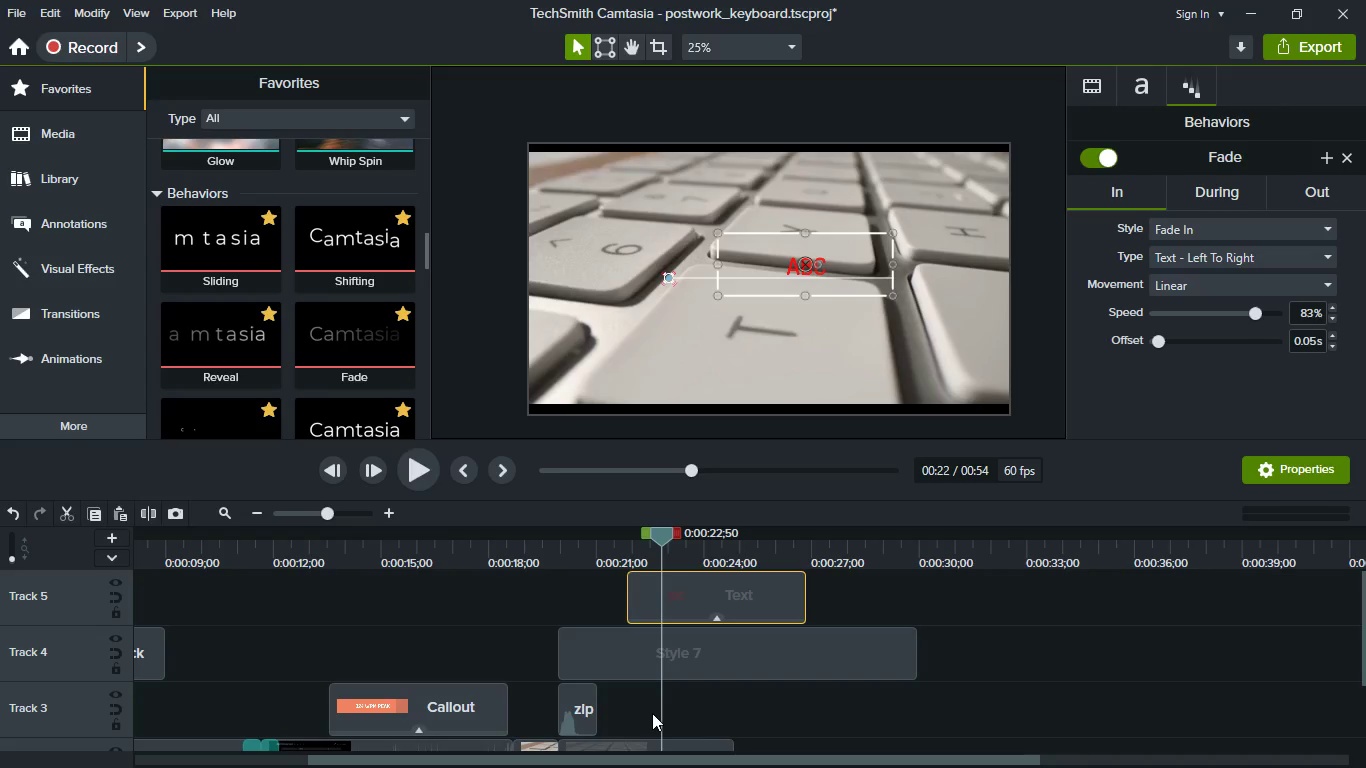 
key(Meta+MetaLeft)
 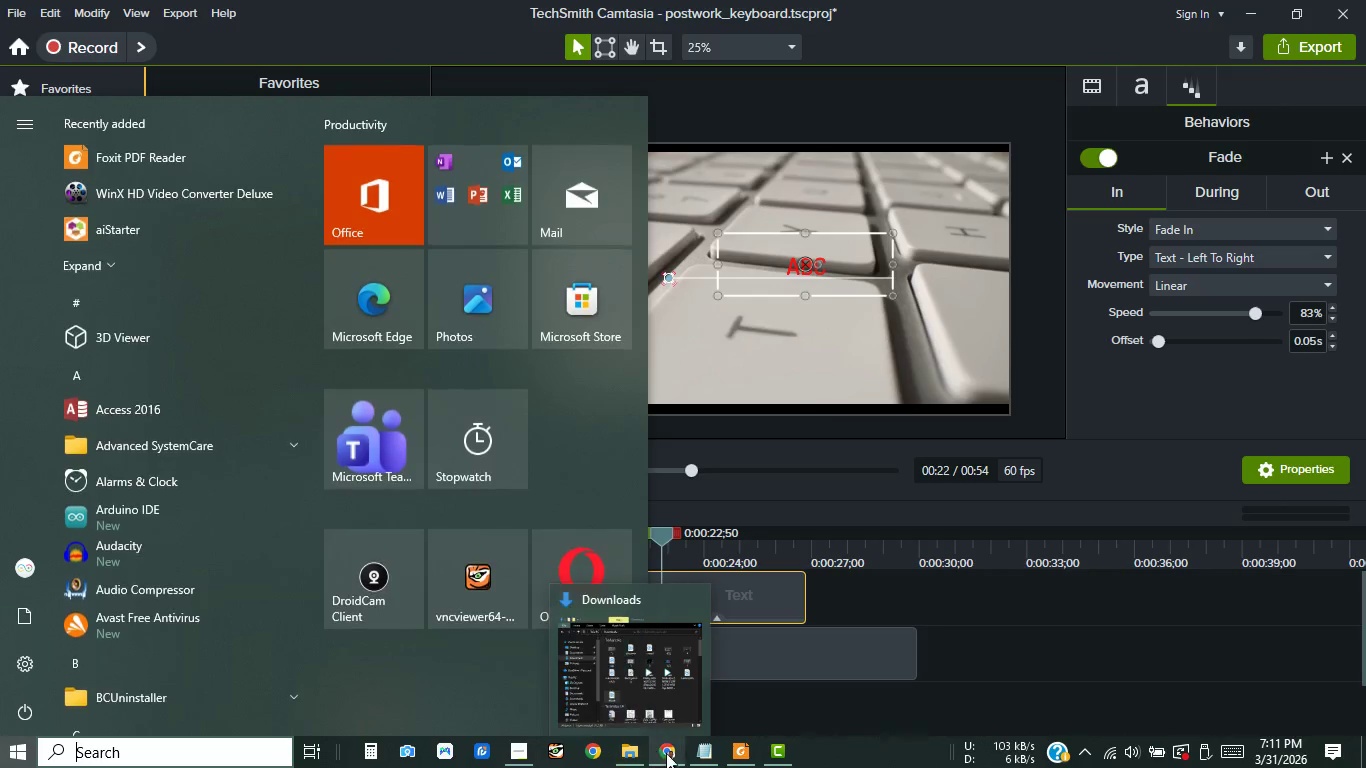 
left_click([671, 754])
 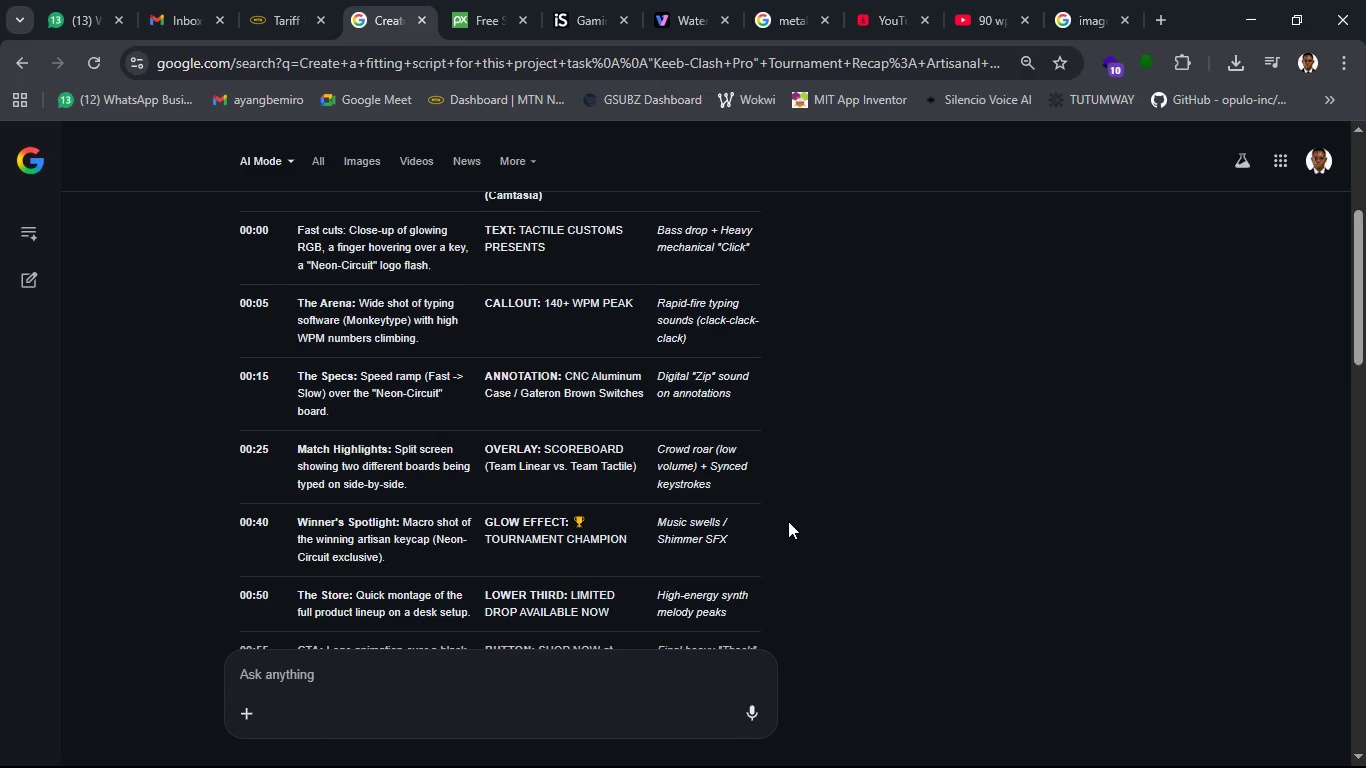 
wait(5.33)
 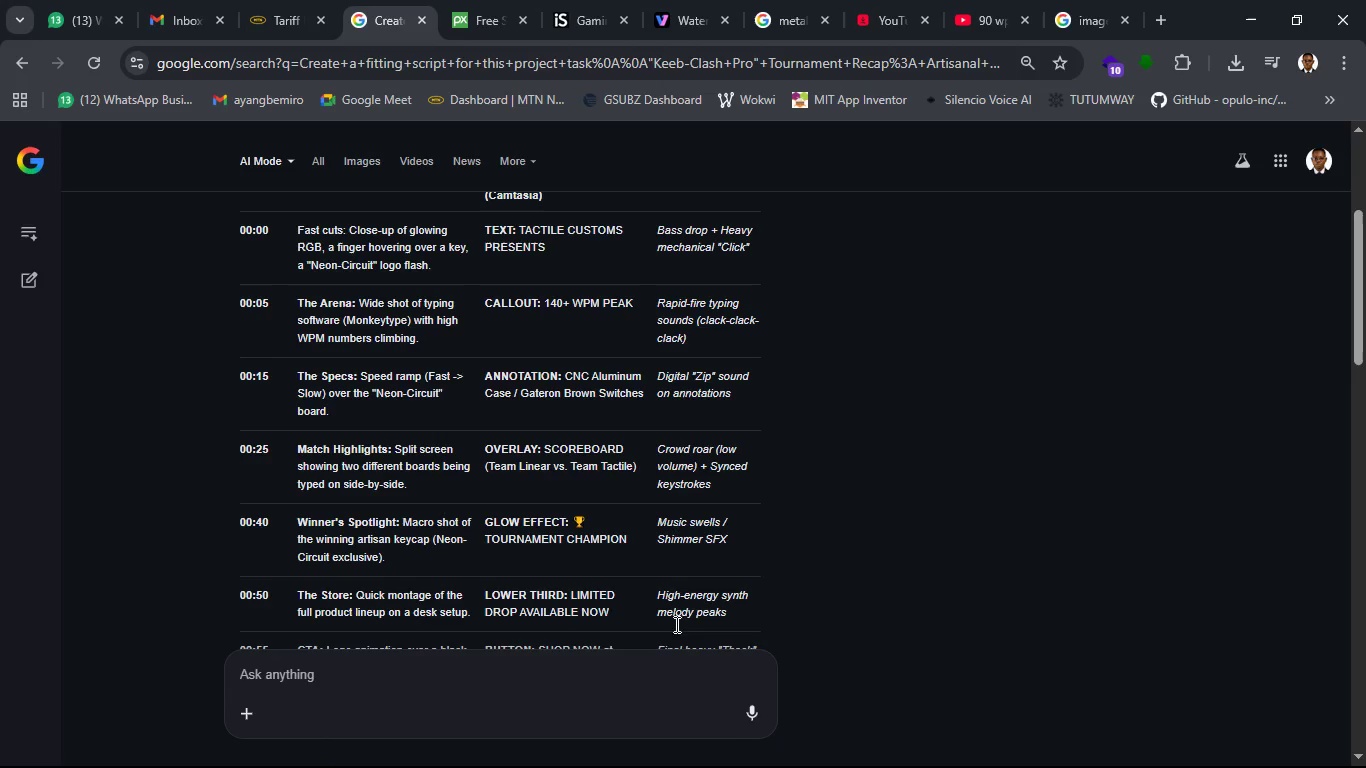 
left_click([1248, 16])
 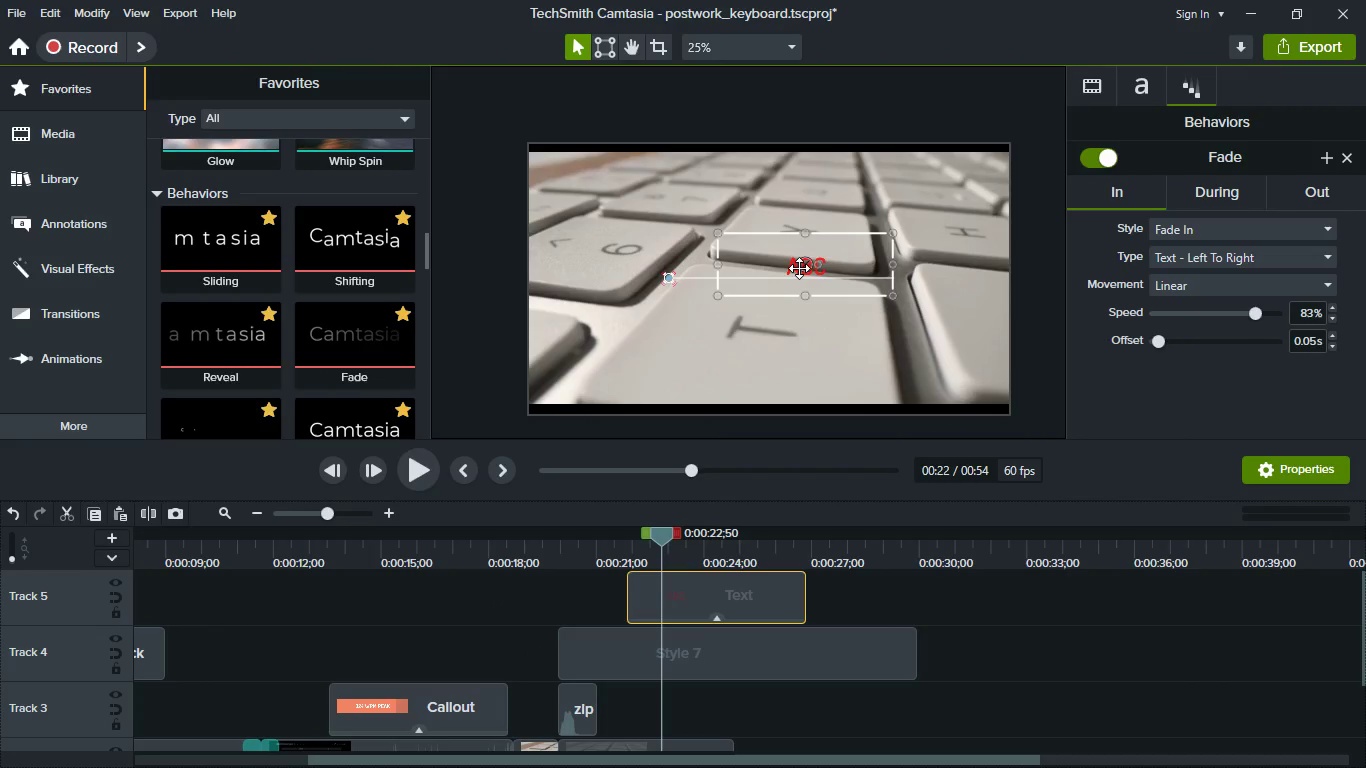 
double_click([799, 268])
 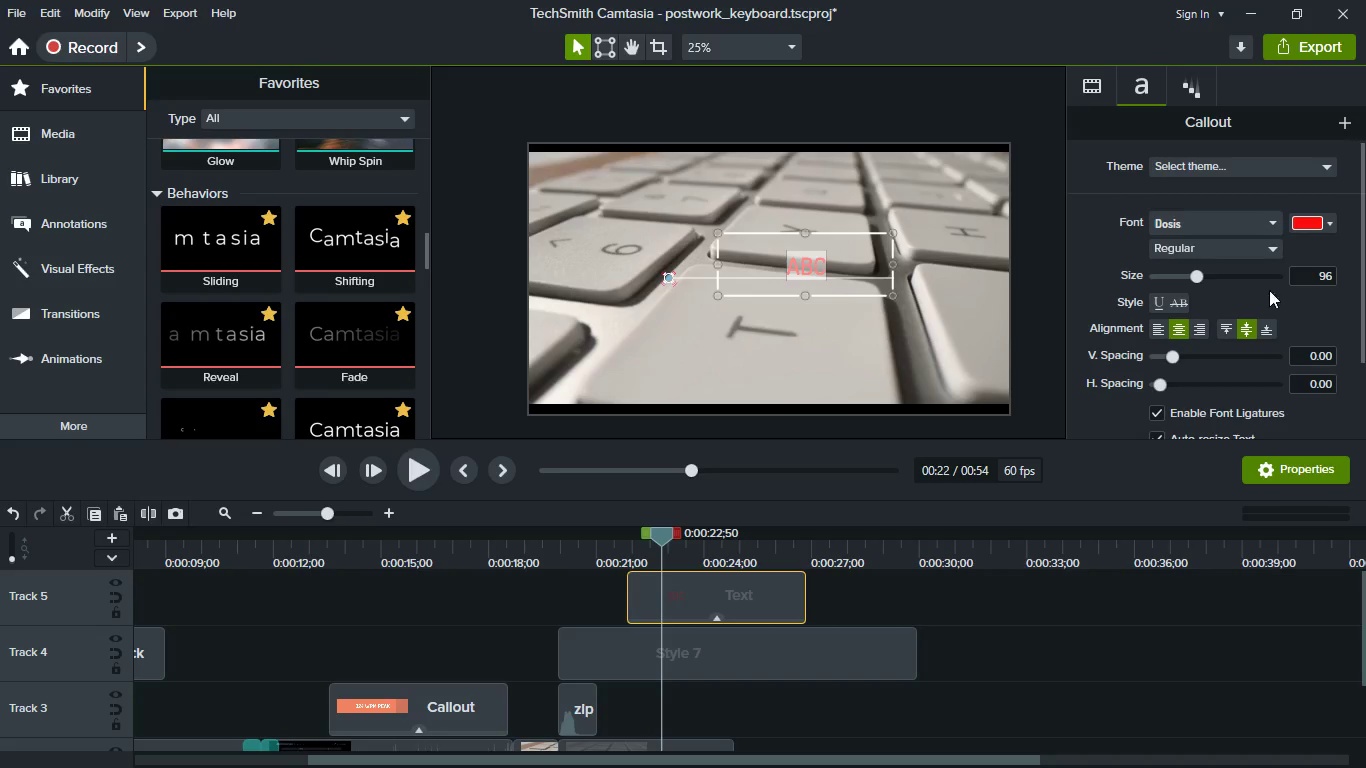 
left_click([1272, 243])
 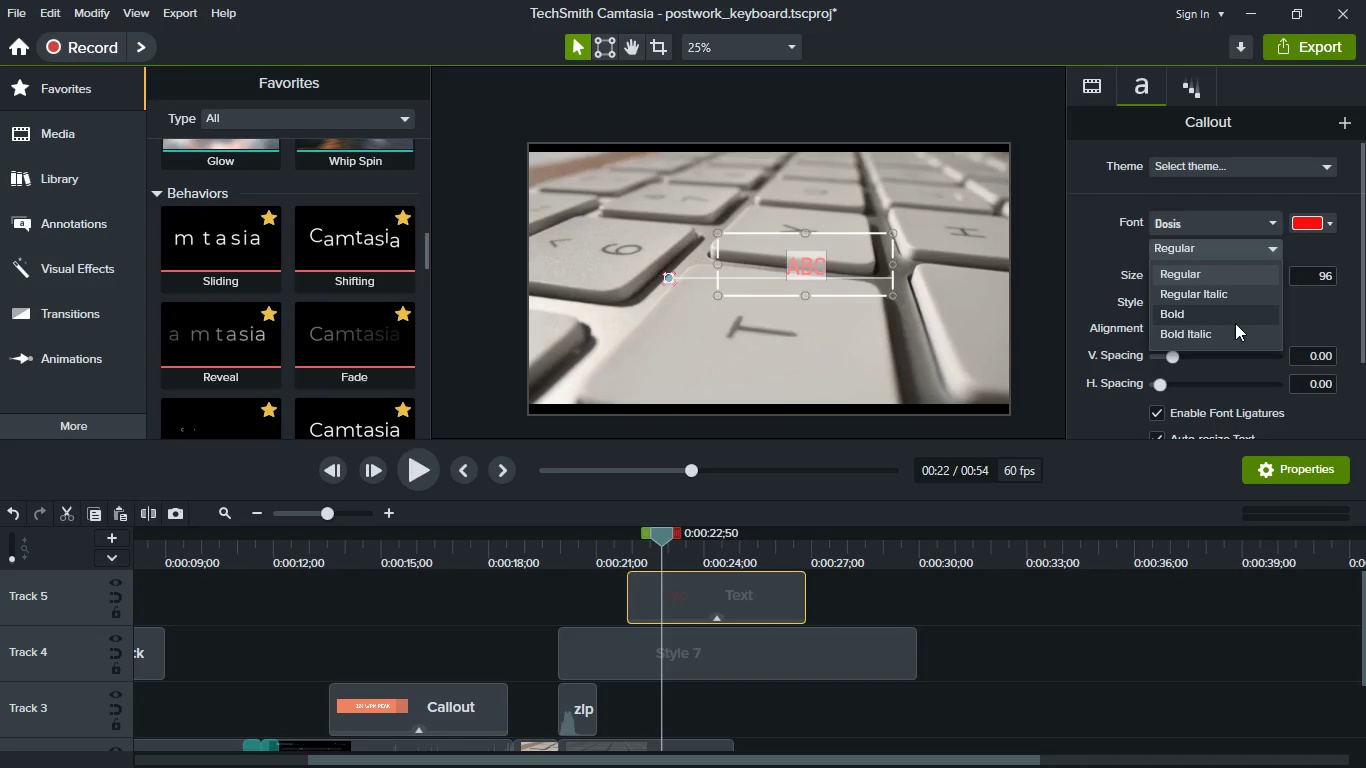 
left_click([1235, 323])
 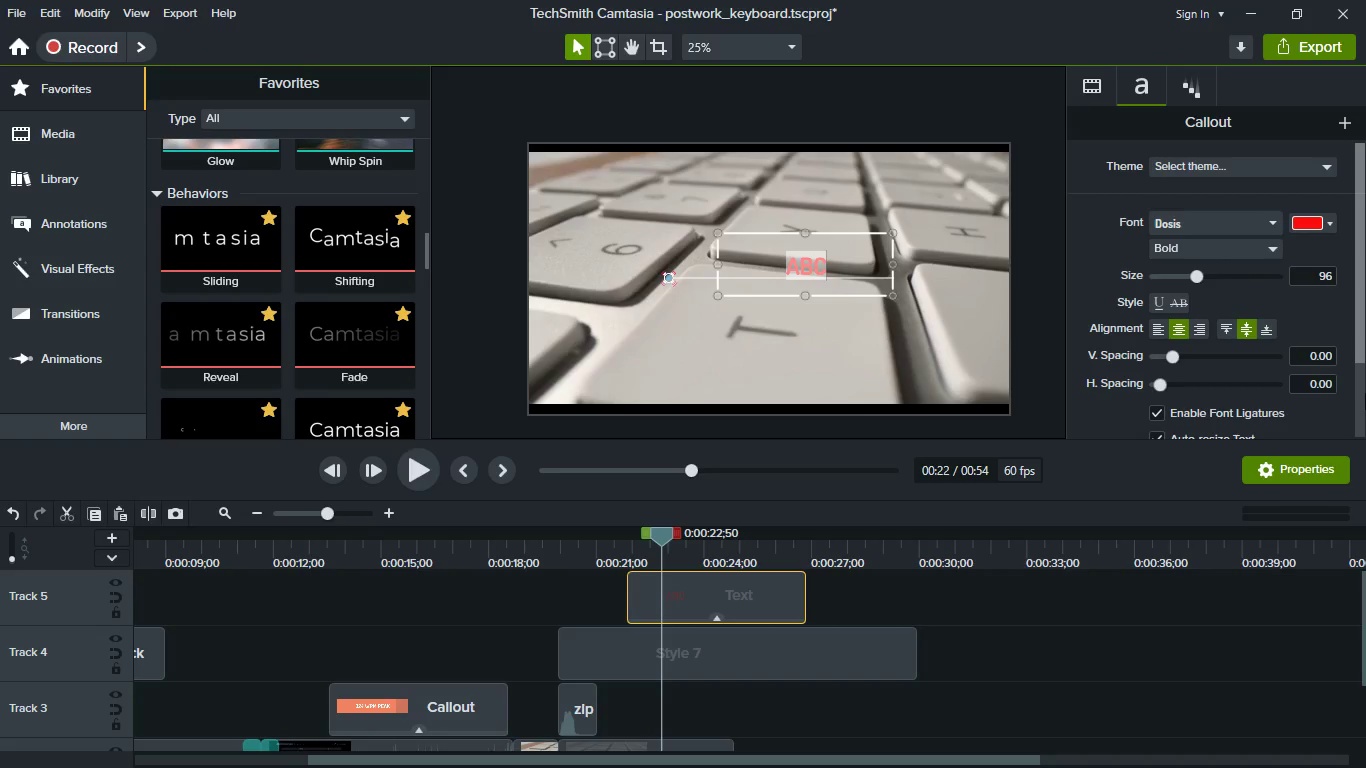 
type(CNC ALUMINIUM CASE)
 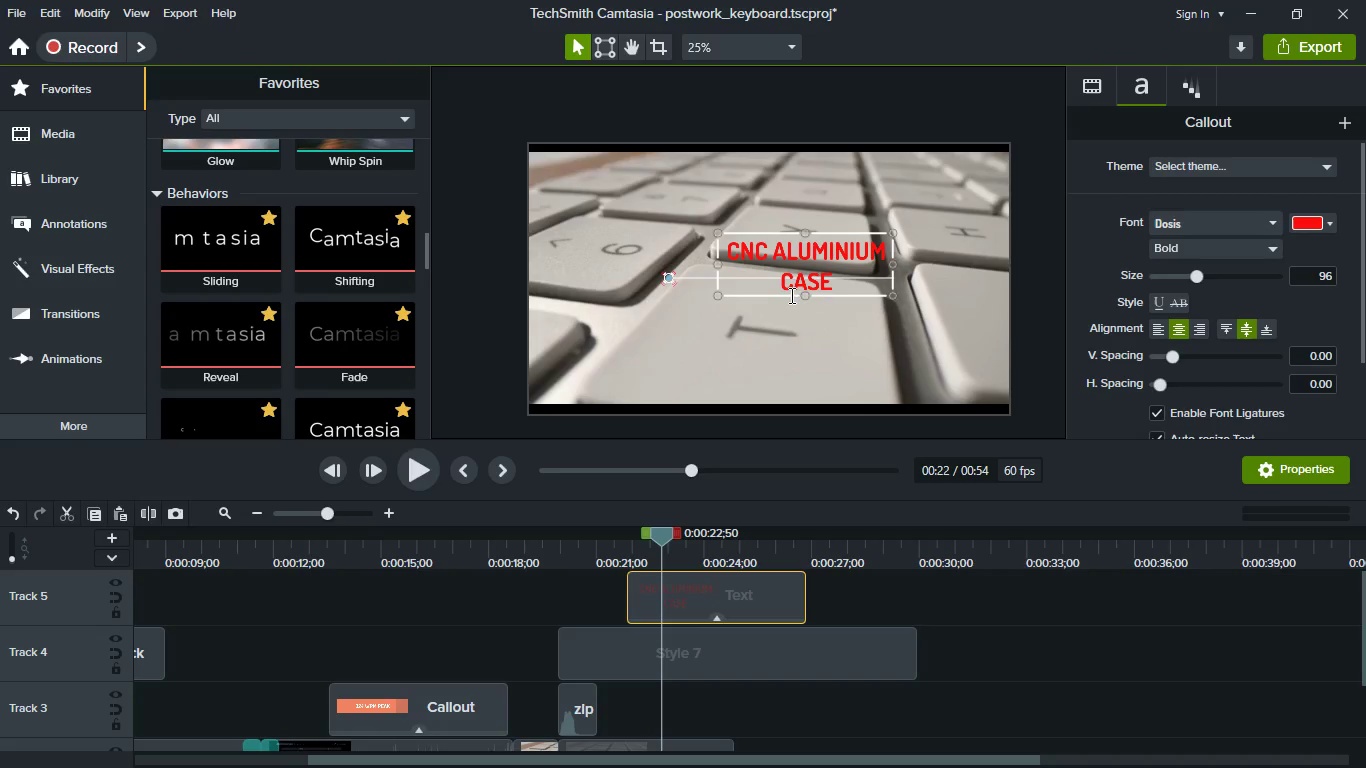 
left_click_drag(start_coordinate=[804, 295], to_coordinate=[827, 270])
 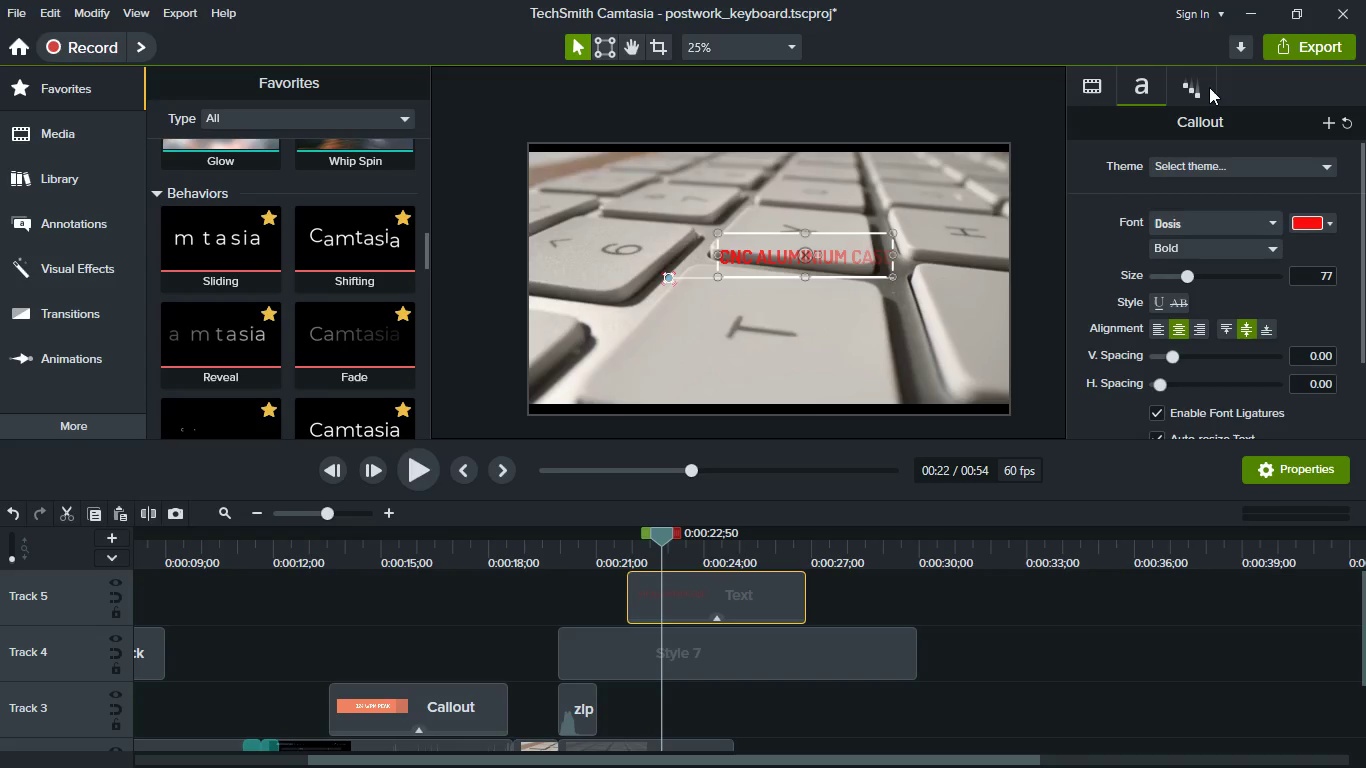 
left_click([1203, 89])
 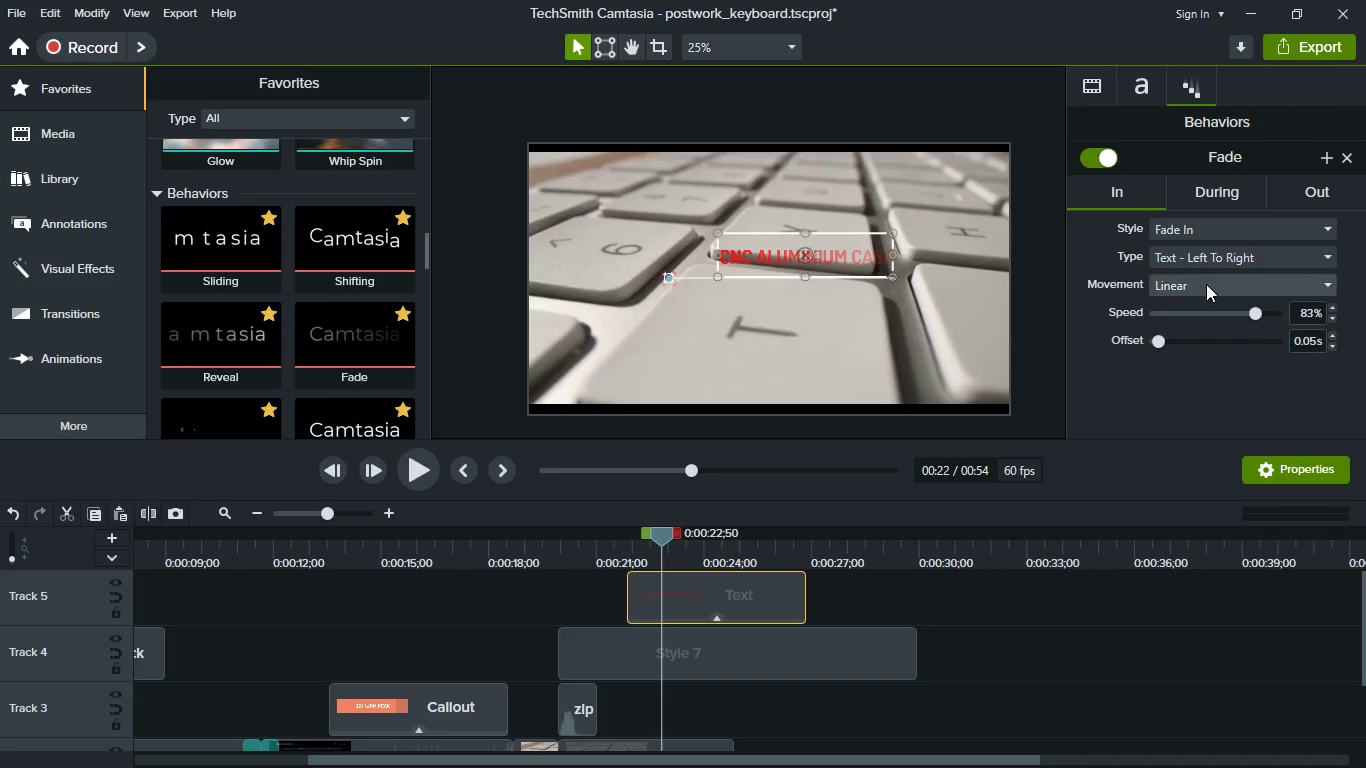 
left_click([1206, 256])
 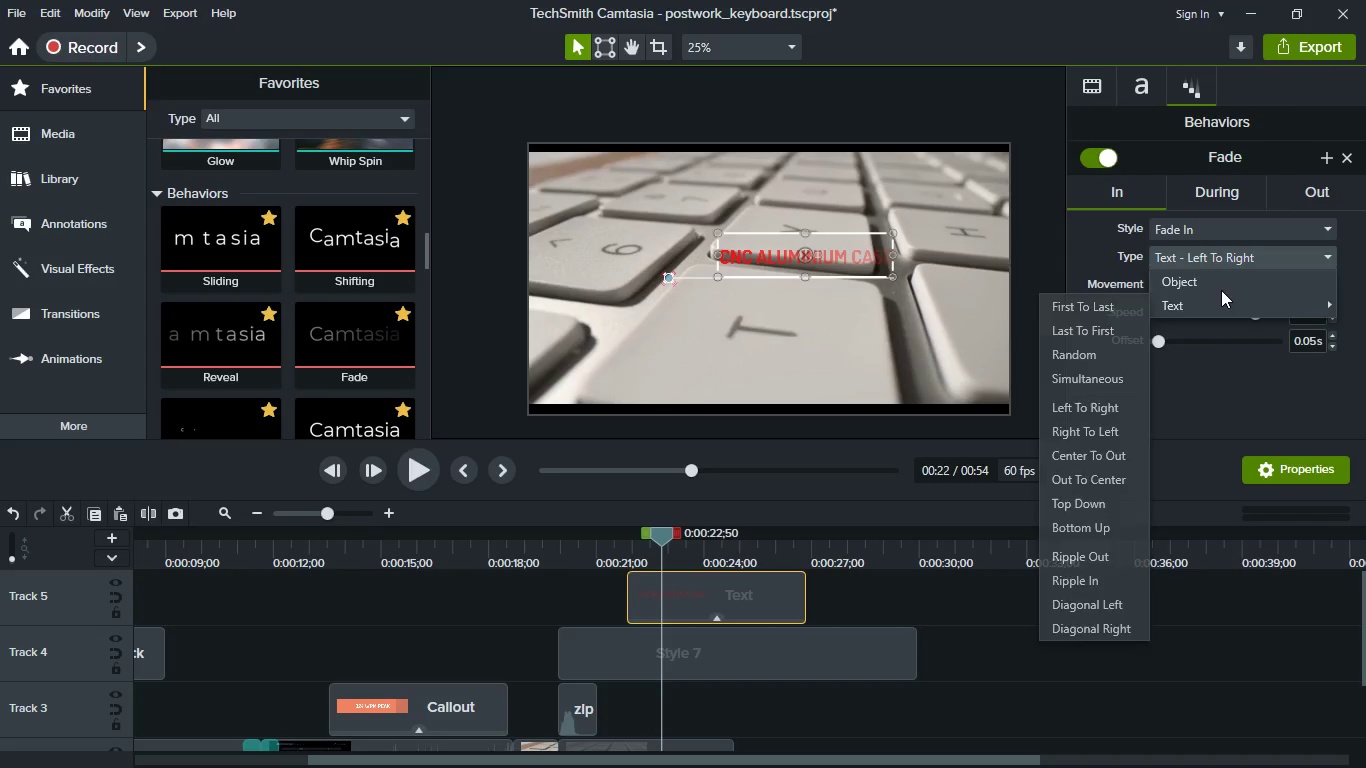 
left_click([1221, 287])
 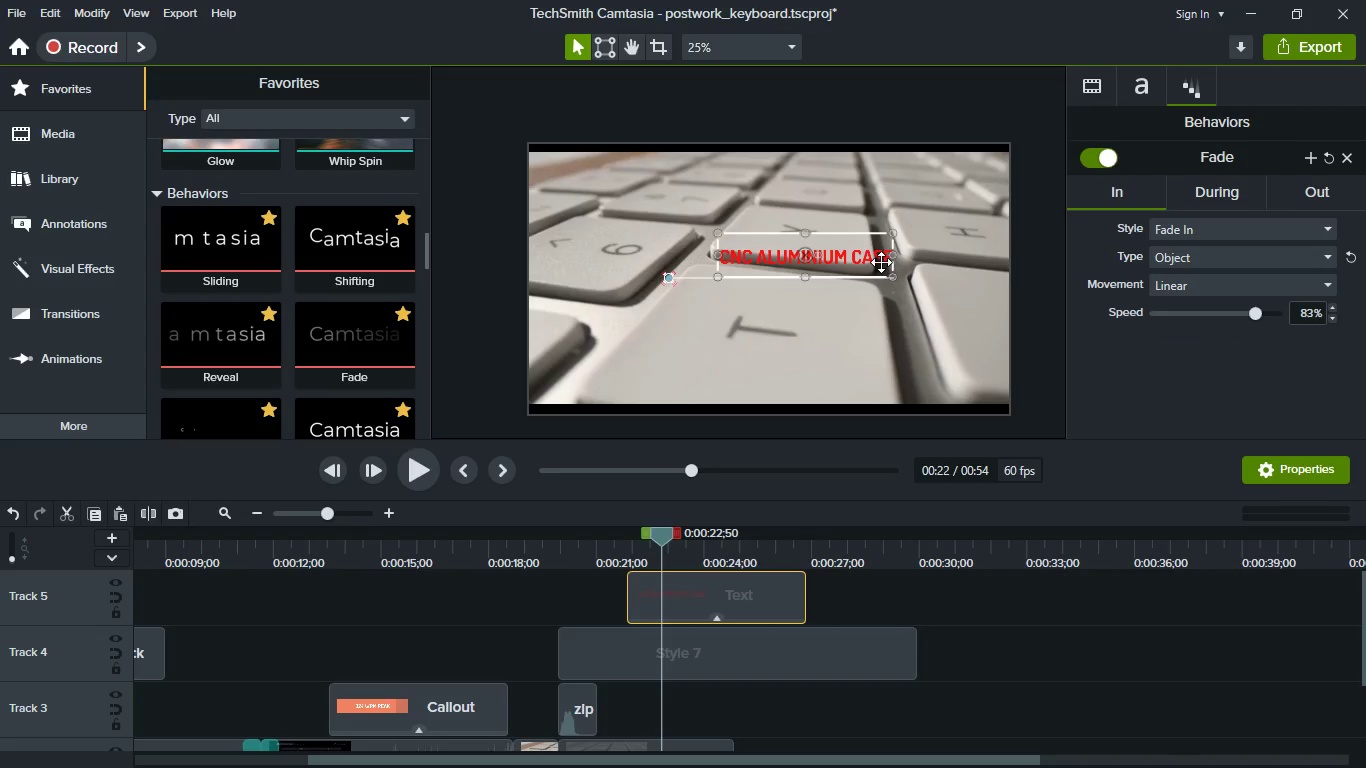 
double_click([881, 262])
 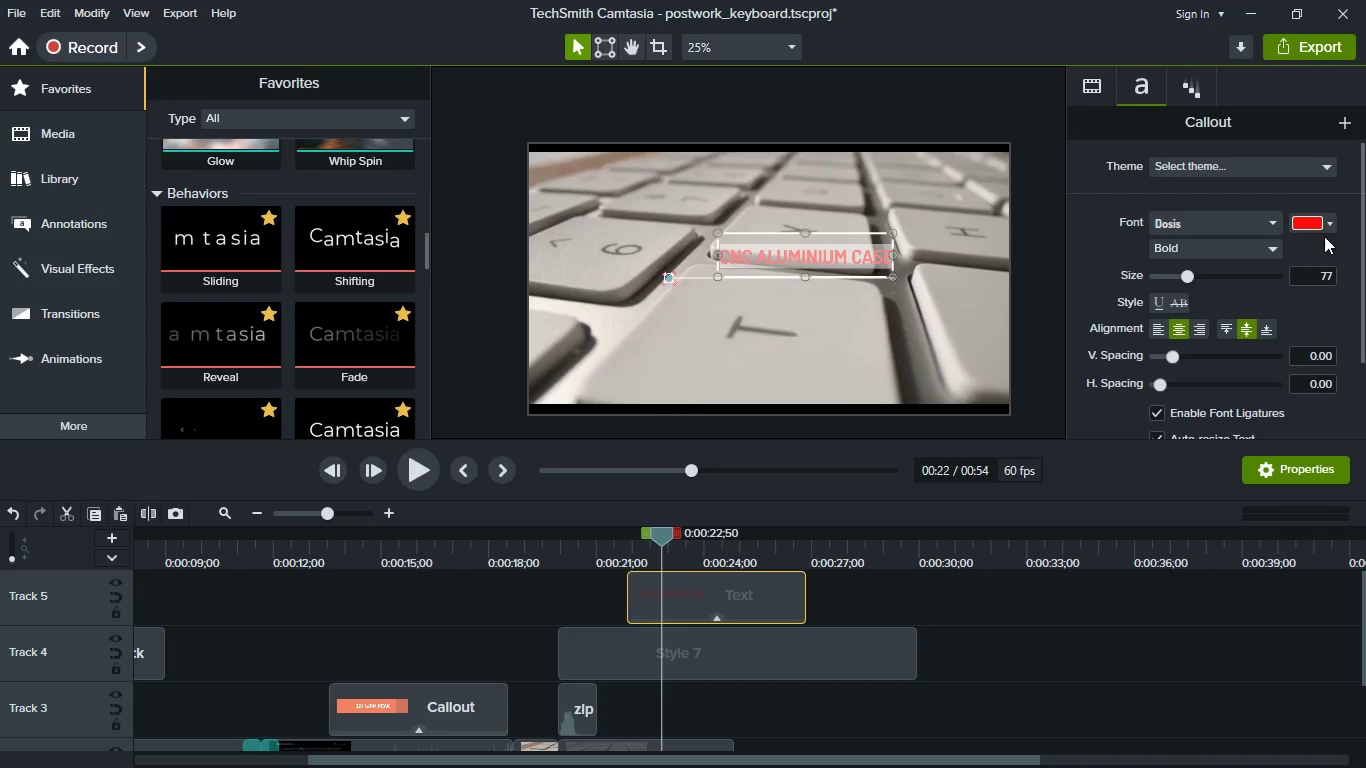 
left_click([1326, 227])
 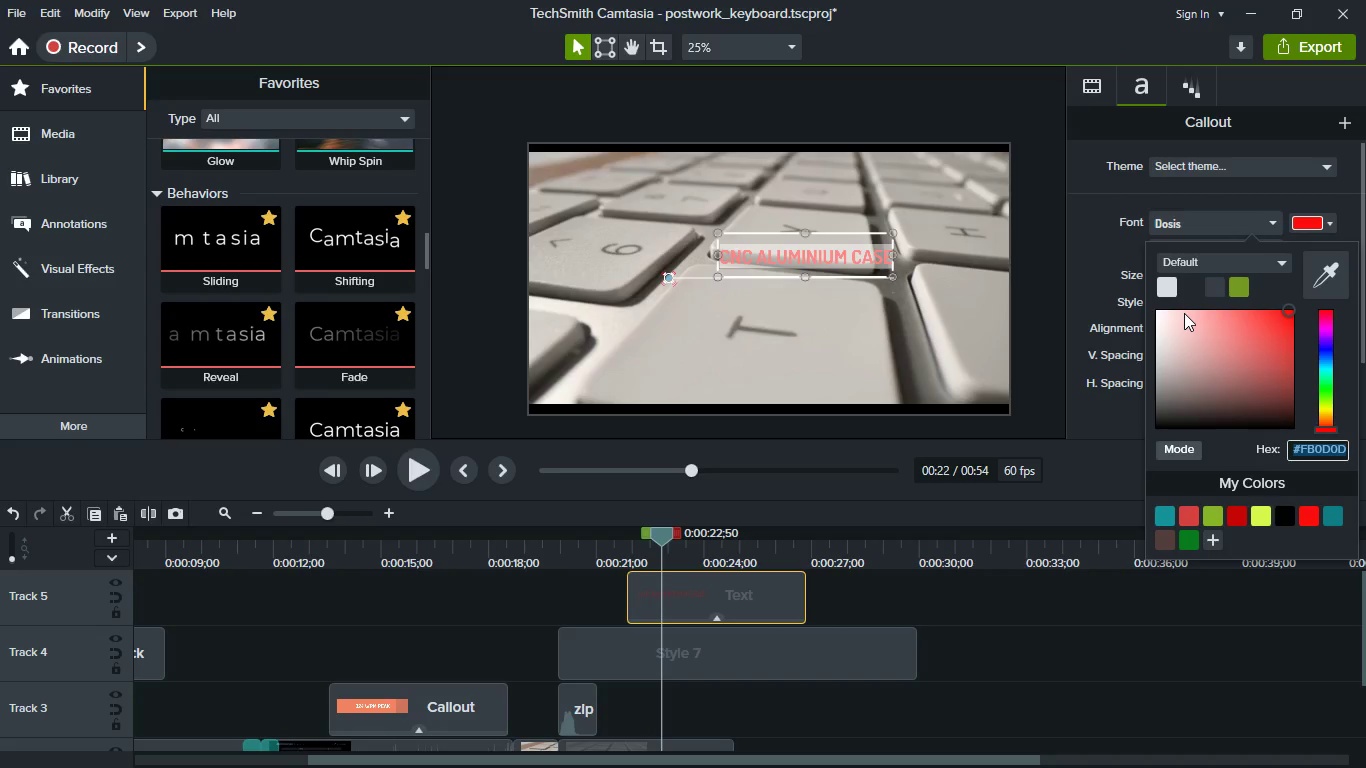 
wait(6.72)
 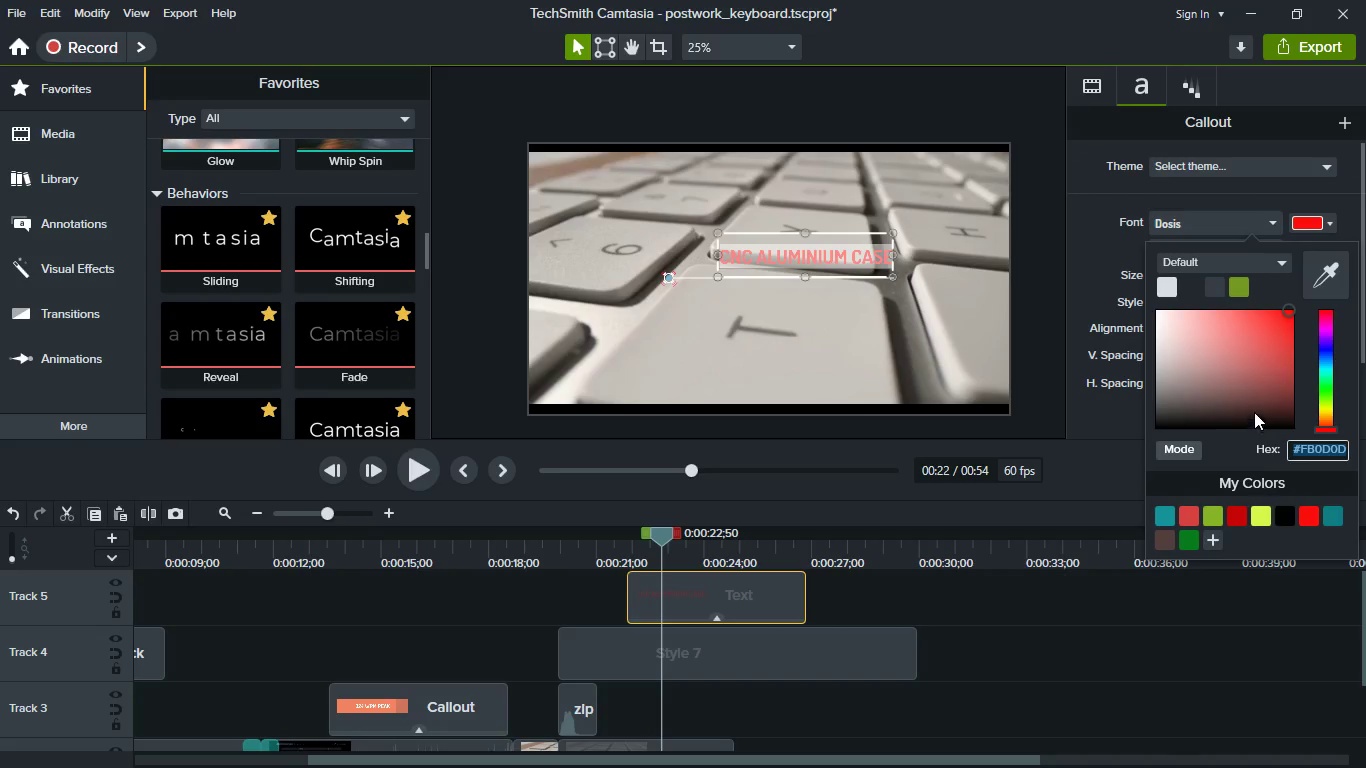 
left_click([1227, 518])
 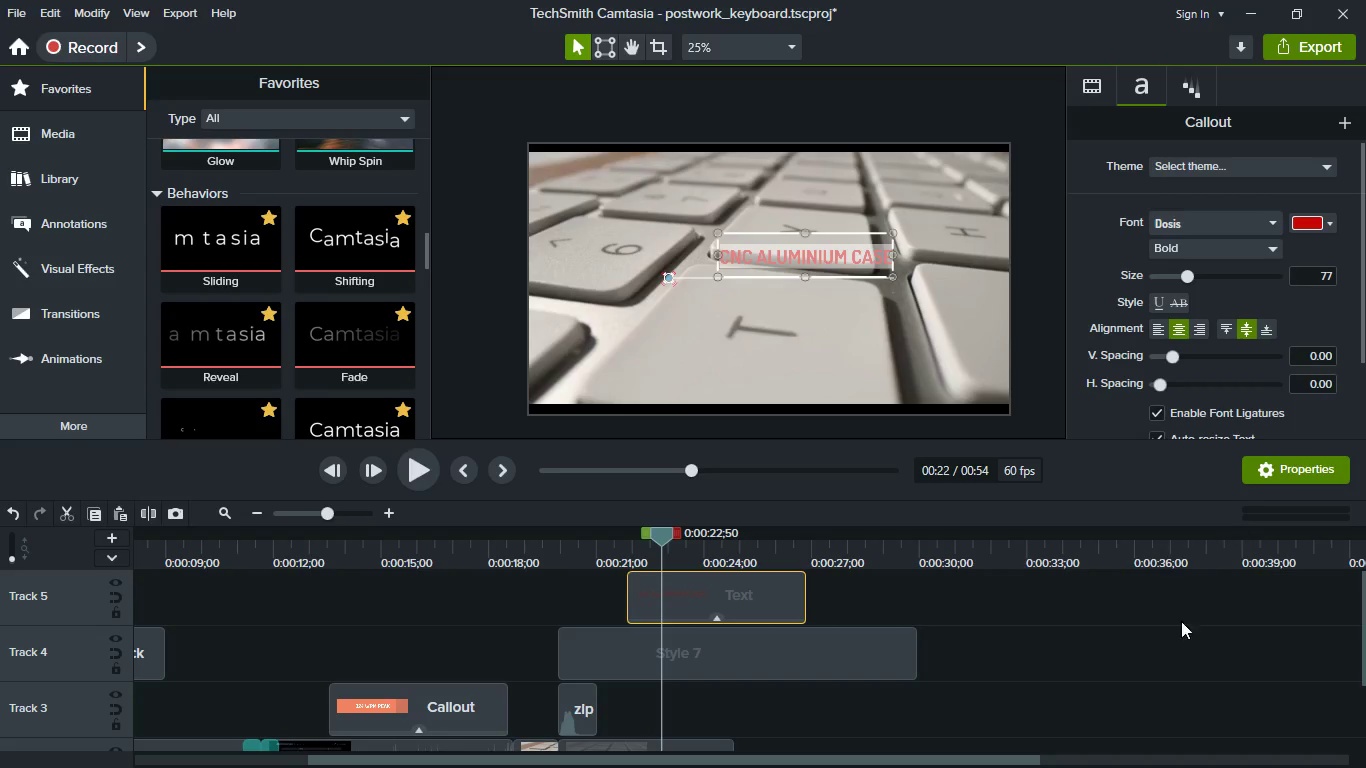 
left_click([1099, 708])
 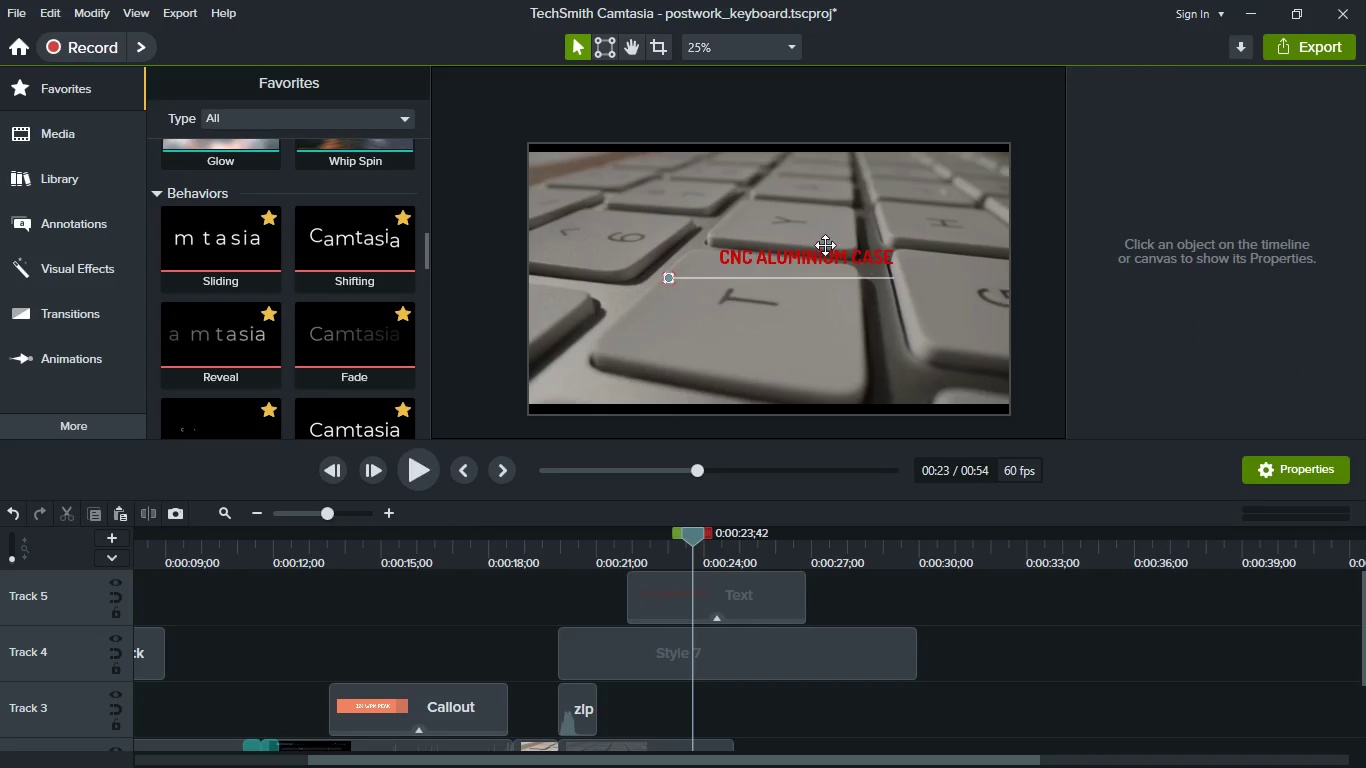 
double_click([830, 264])
 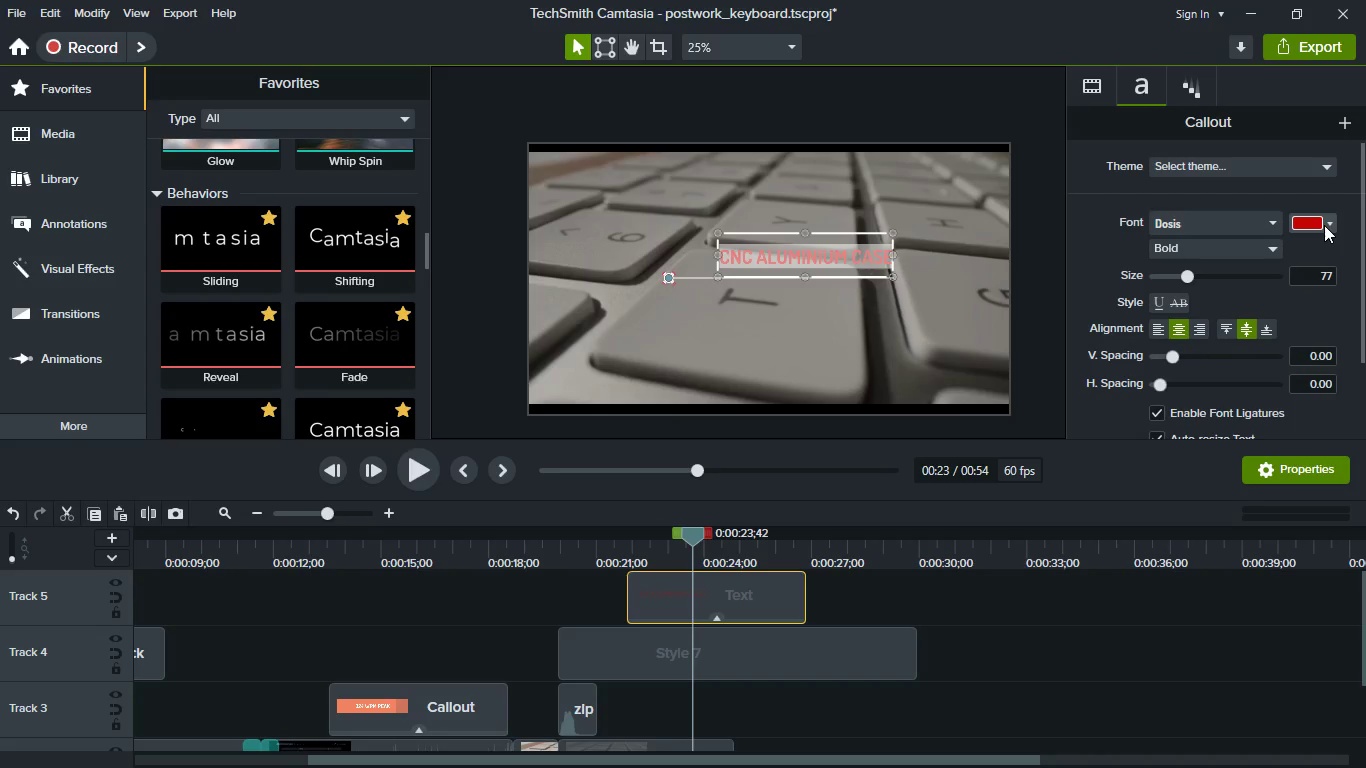 
left_click([1324, 225])
 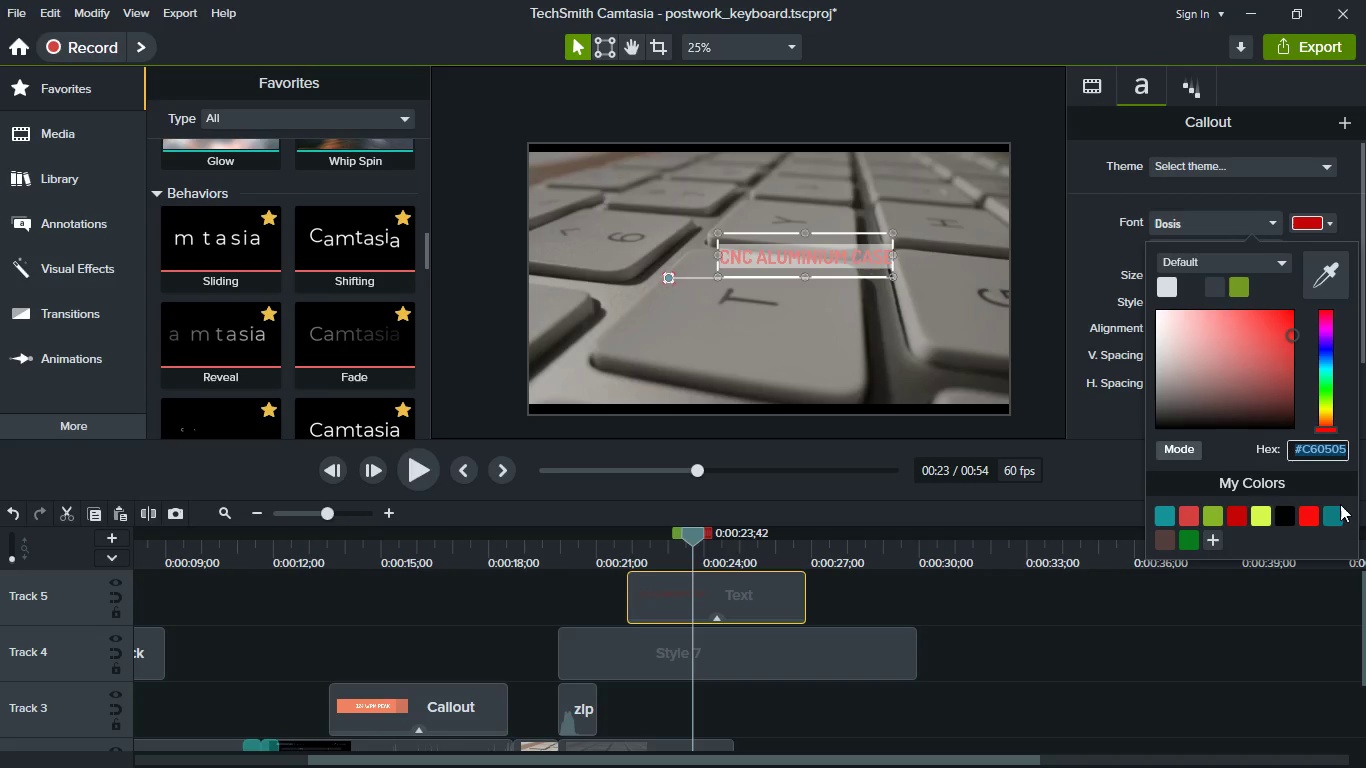 
type(FFF)
 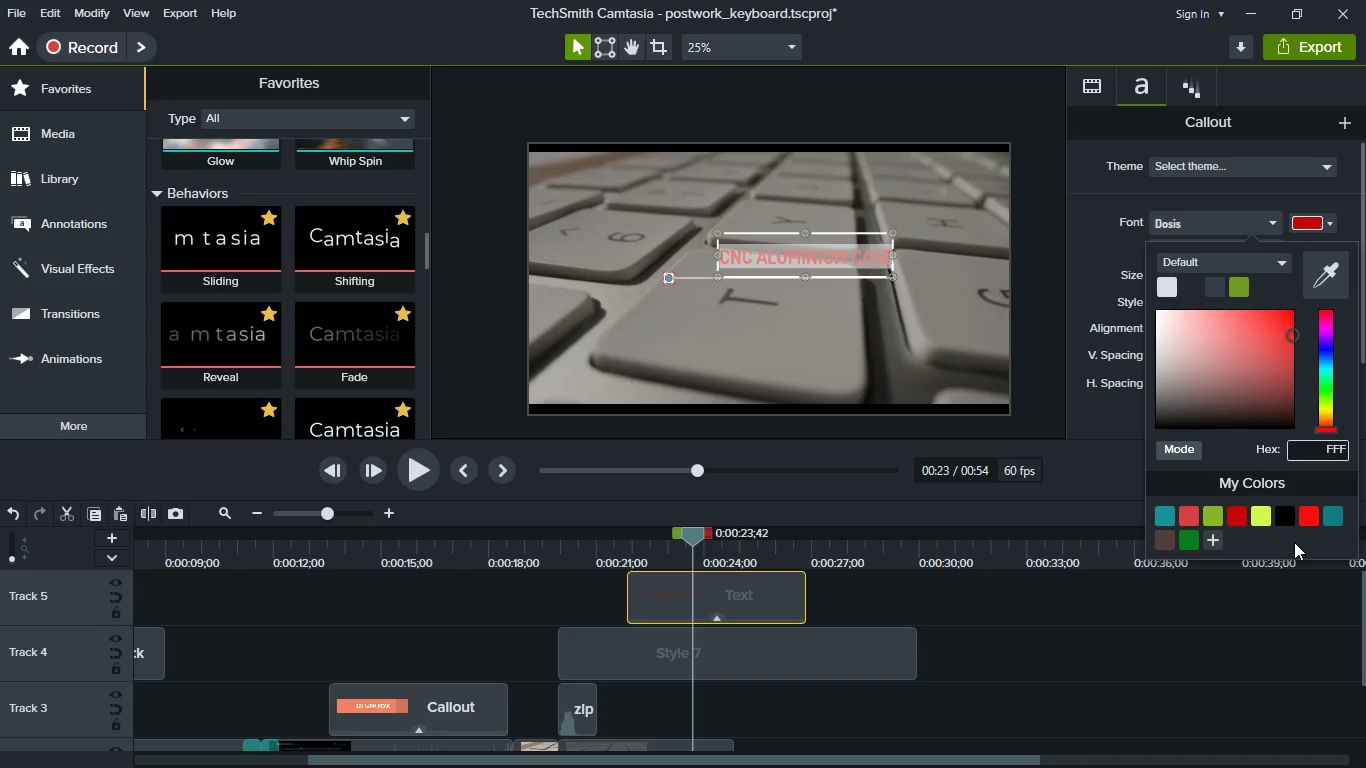 
left_click([1261, 672])
 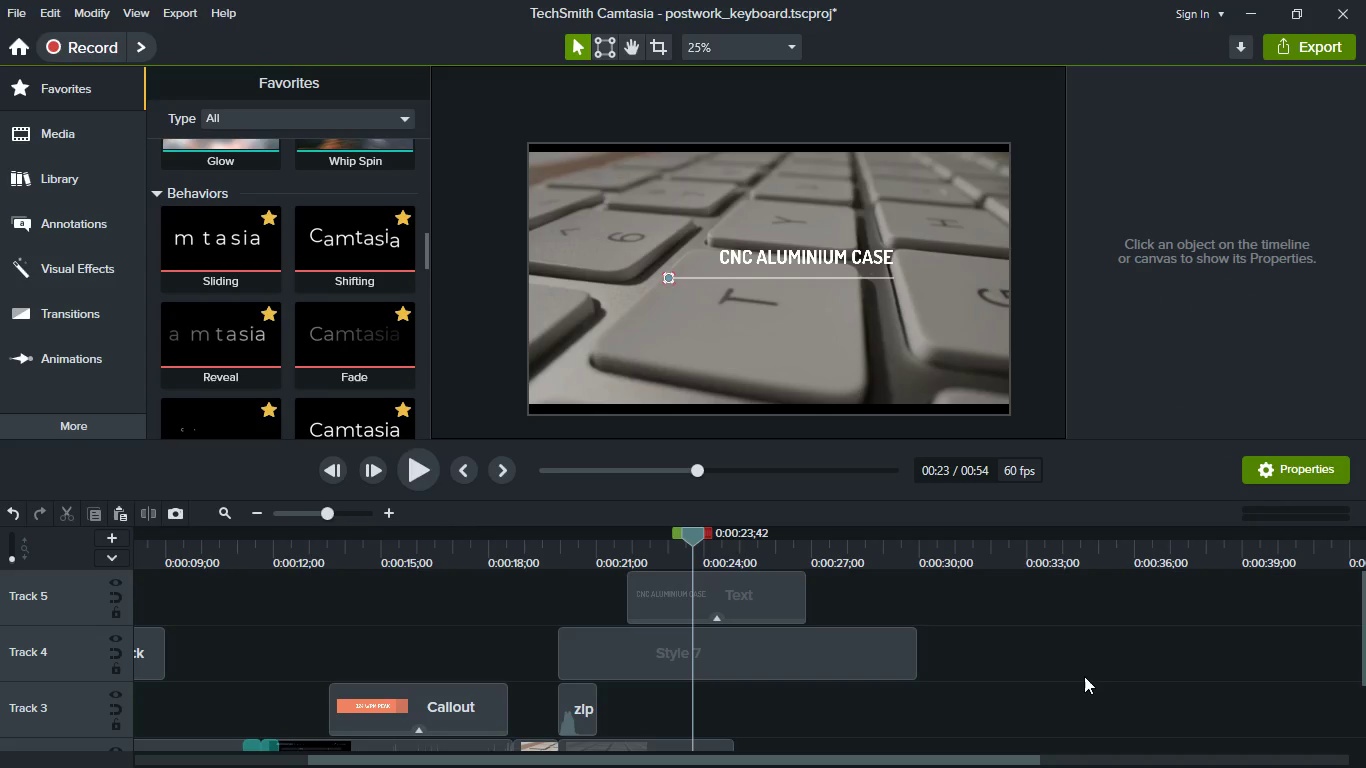 
left_click([1084, 676])
 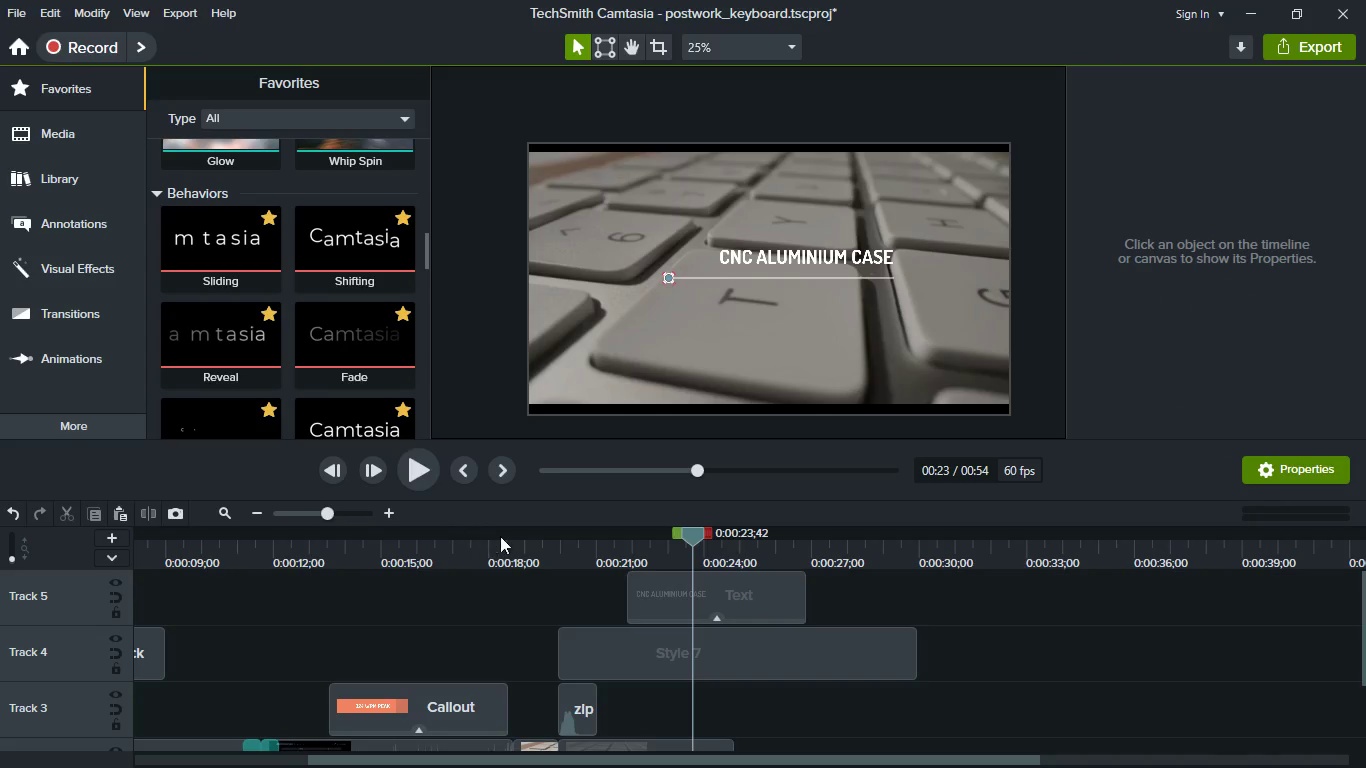 
left_click([529, 560])
 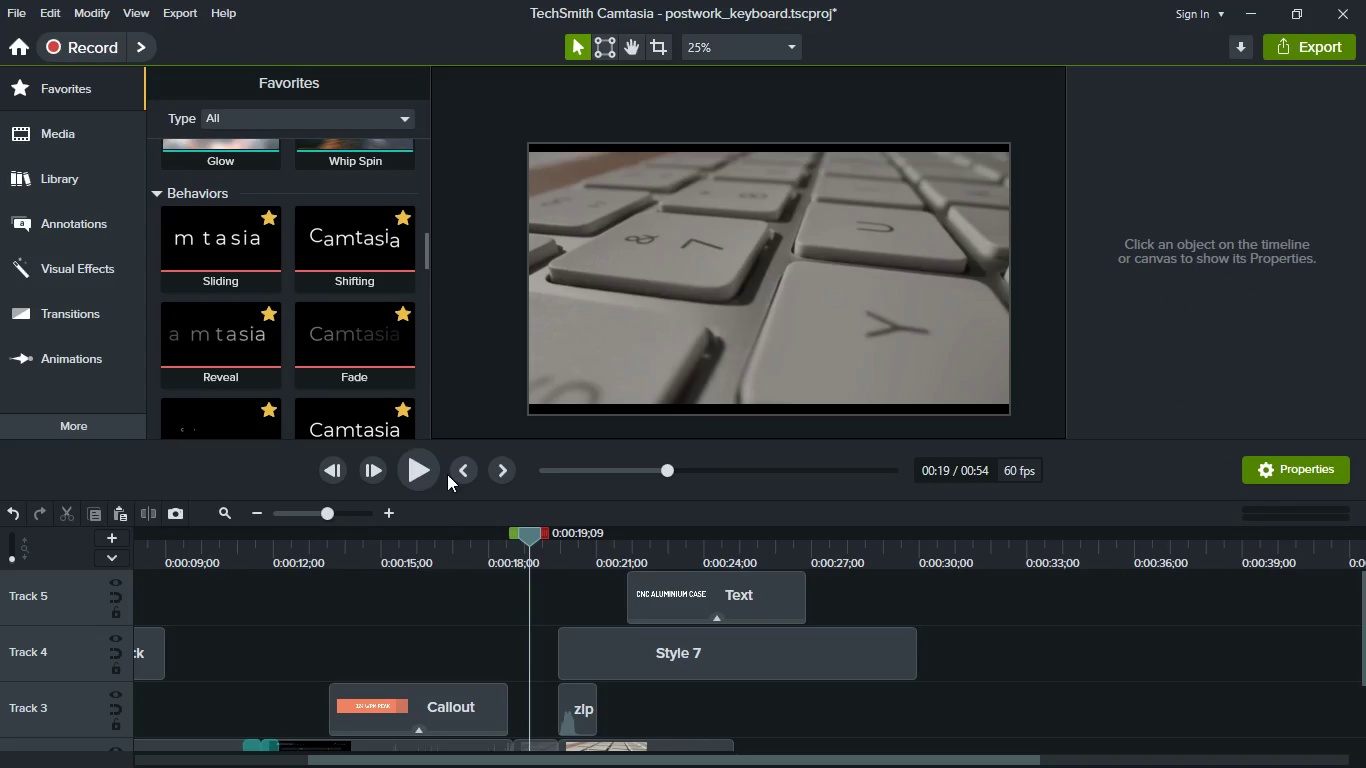 
left_click([420, 471])
 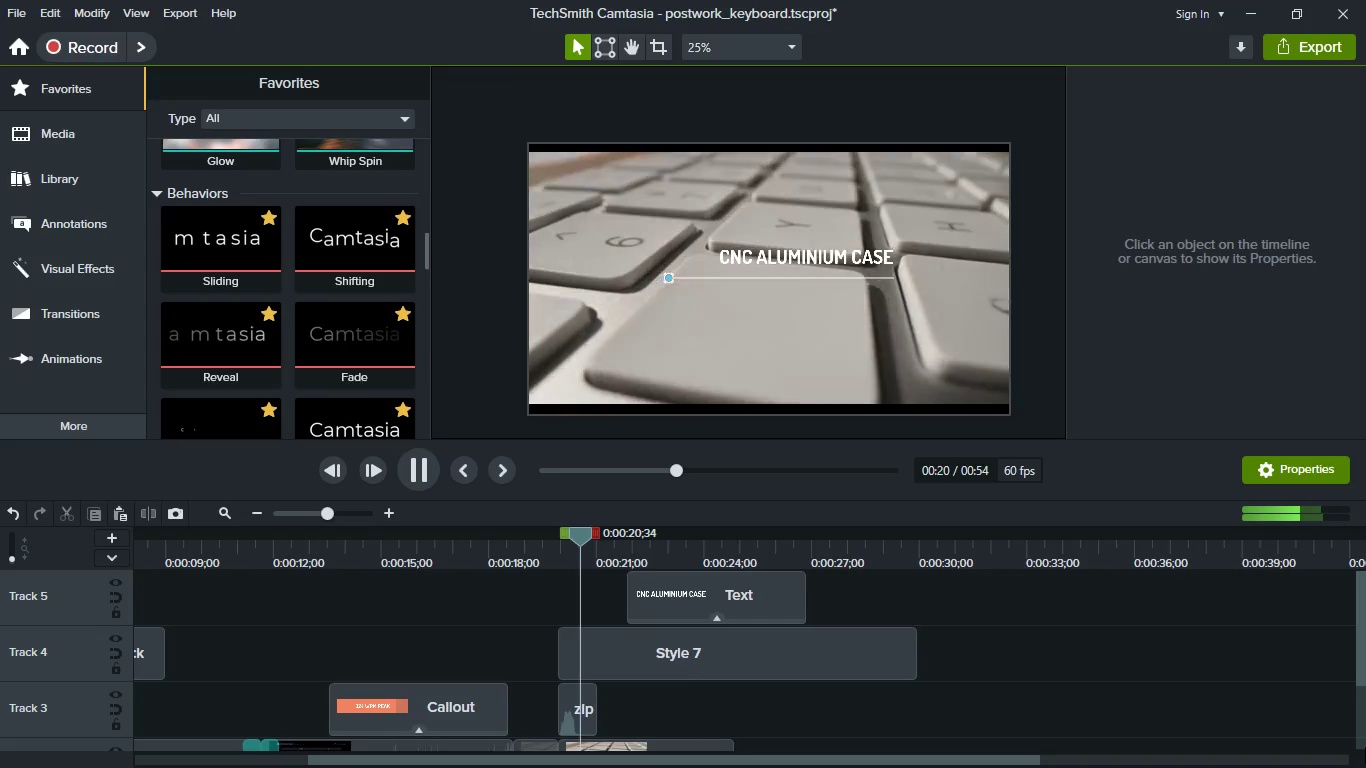 
wait(6.14)
 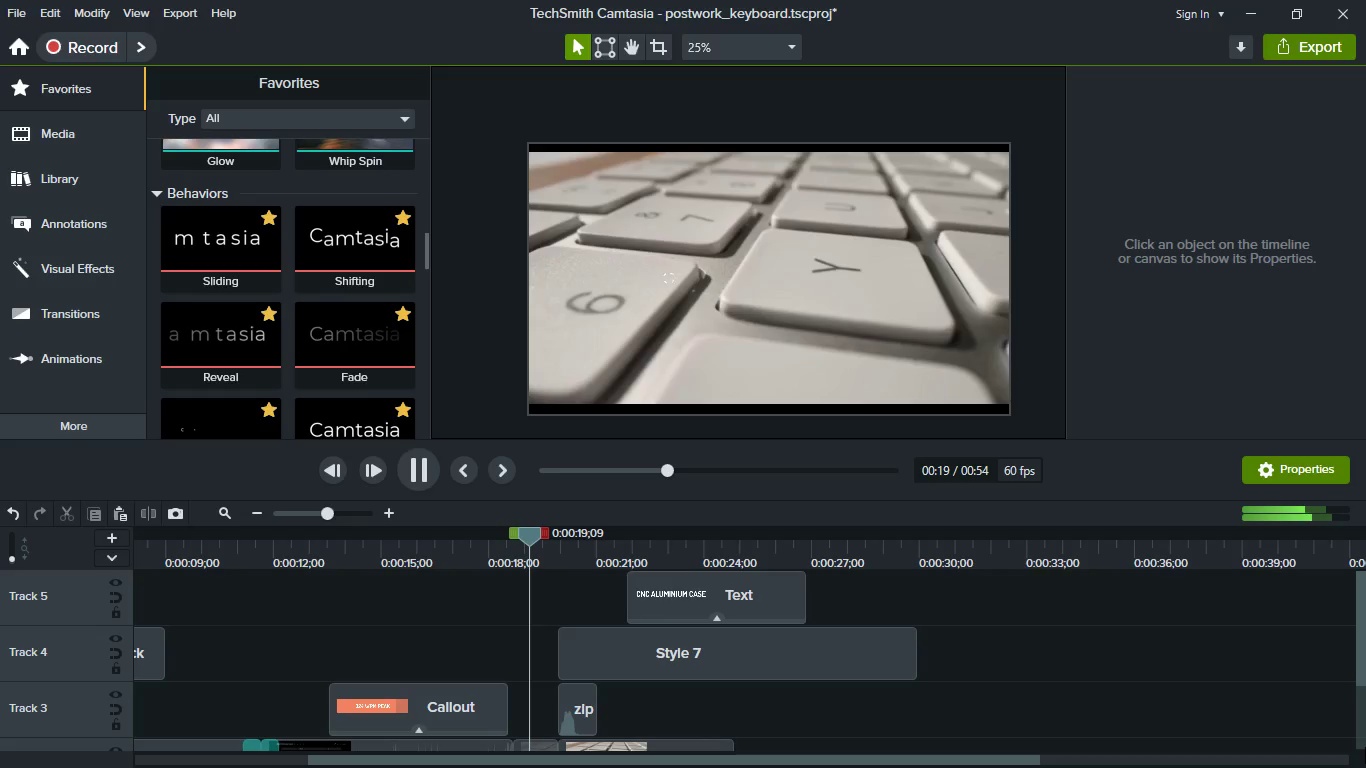 
key(Space)
 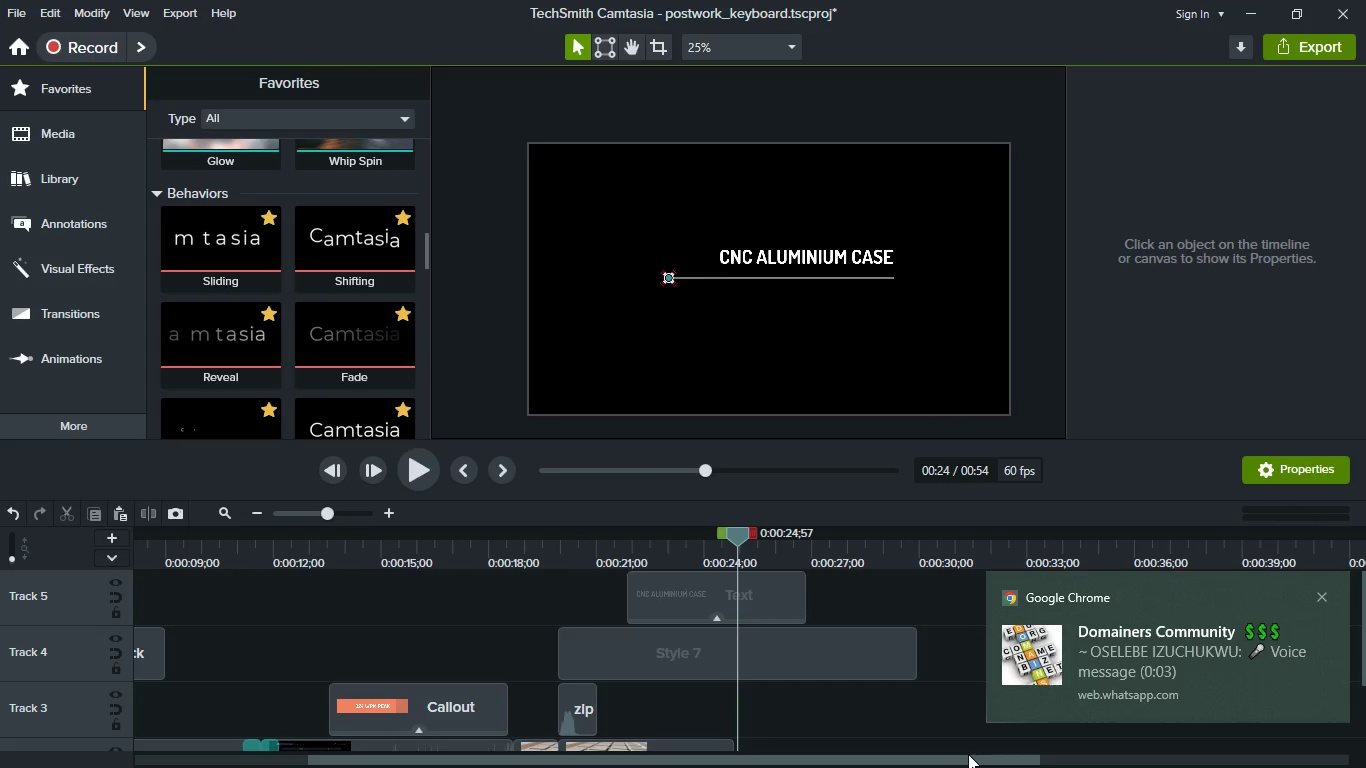 
wait(5.98)
 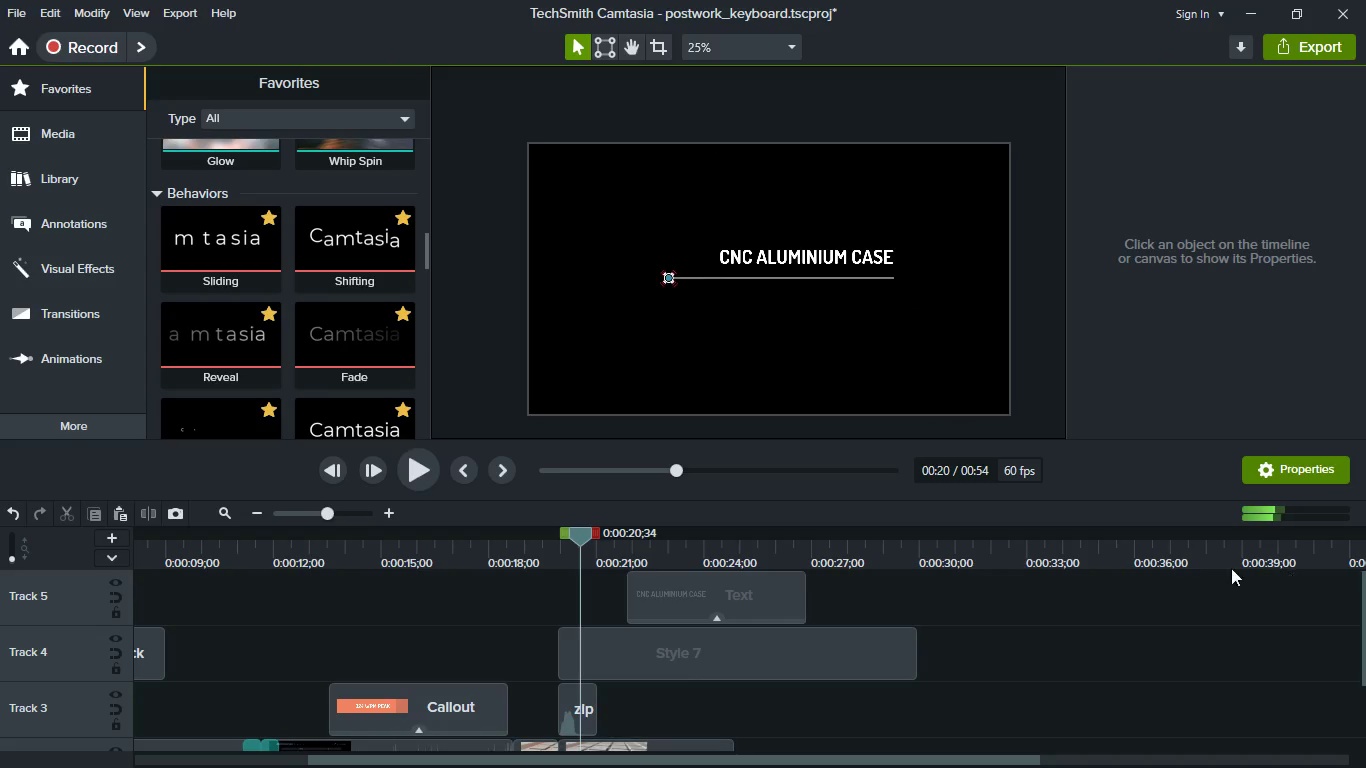 
scroll: coordinate [825, 669], scroll_direction: down, amount: 1.0
 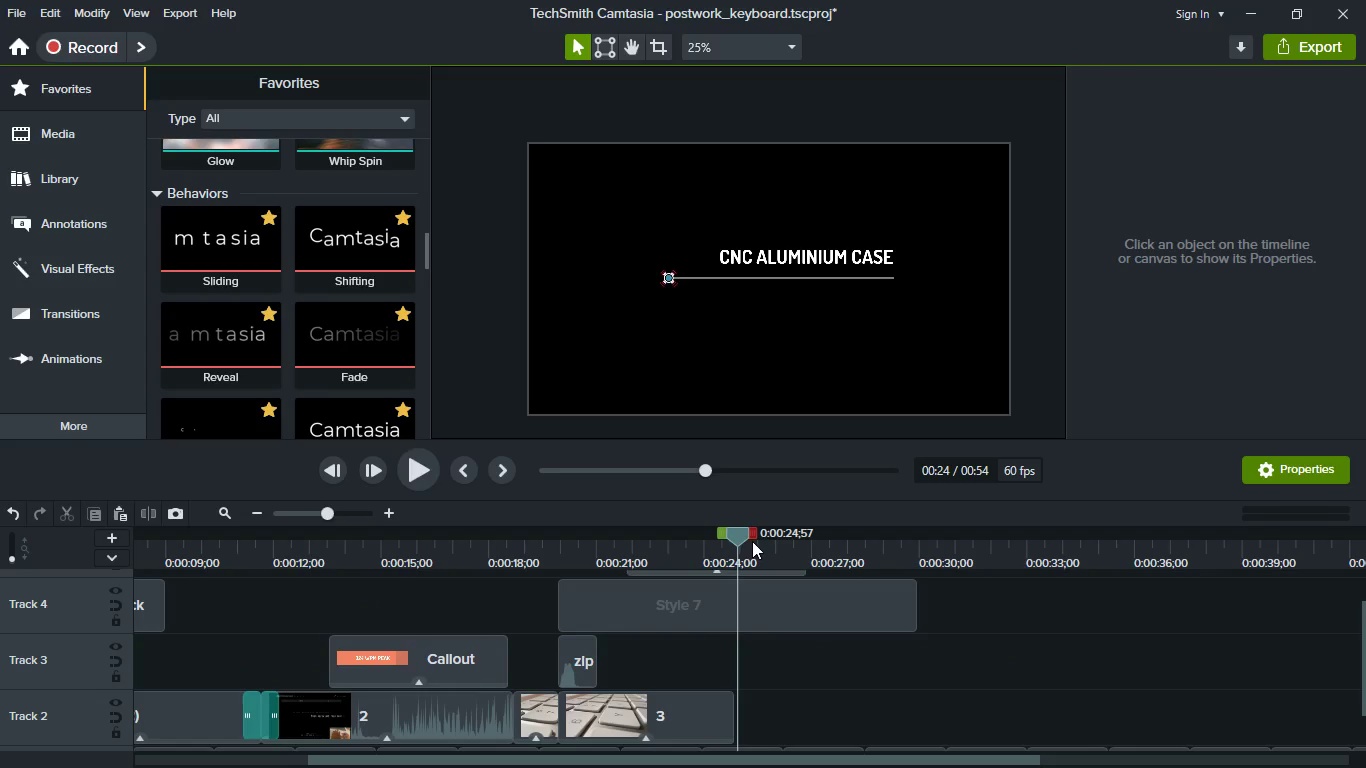 
left_click_drag(start_coordinate=[743, 538], to_coordinate=[734, 538])
 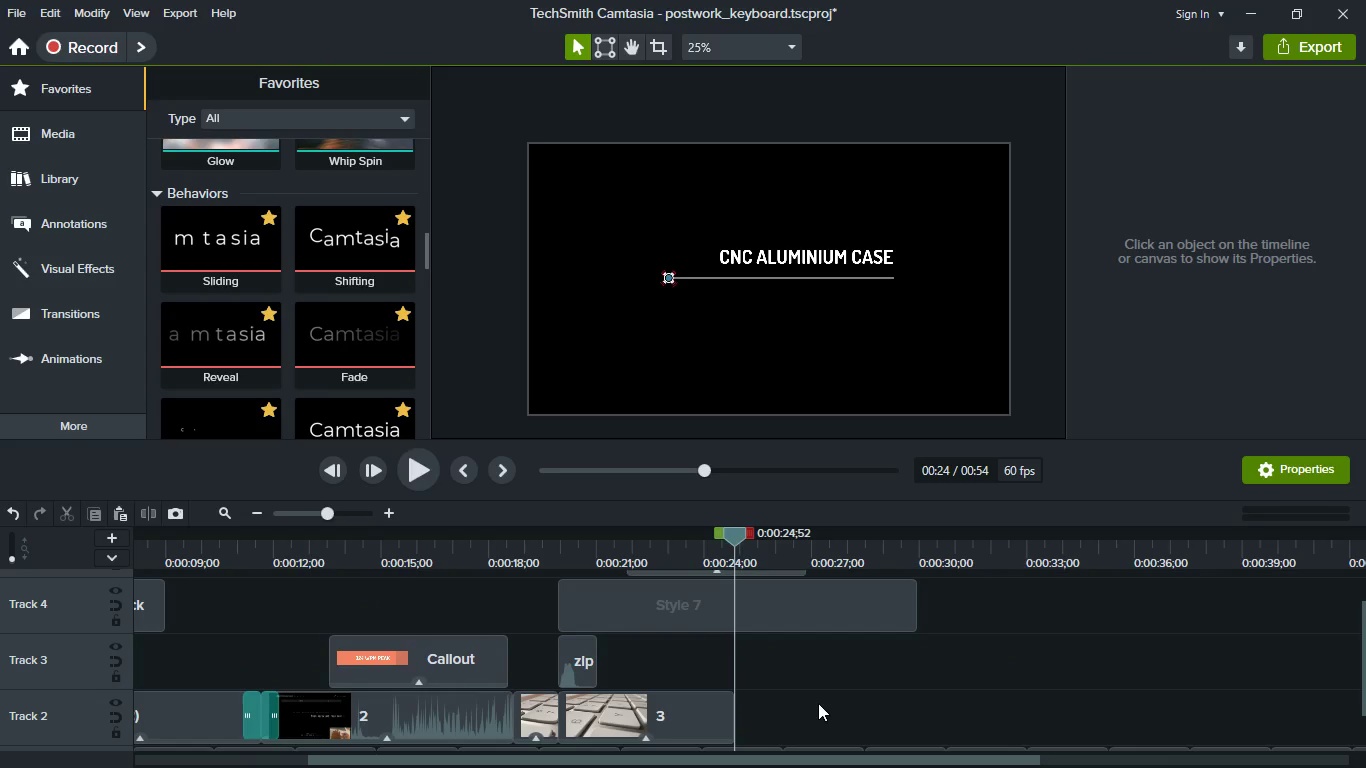 
scroll: coordinate [825, 703], scroll_direction: up, amount: 1.0
 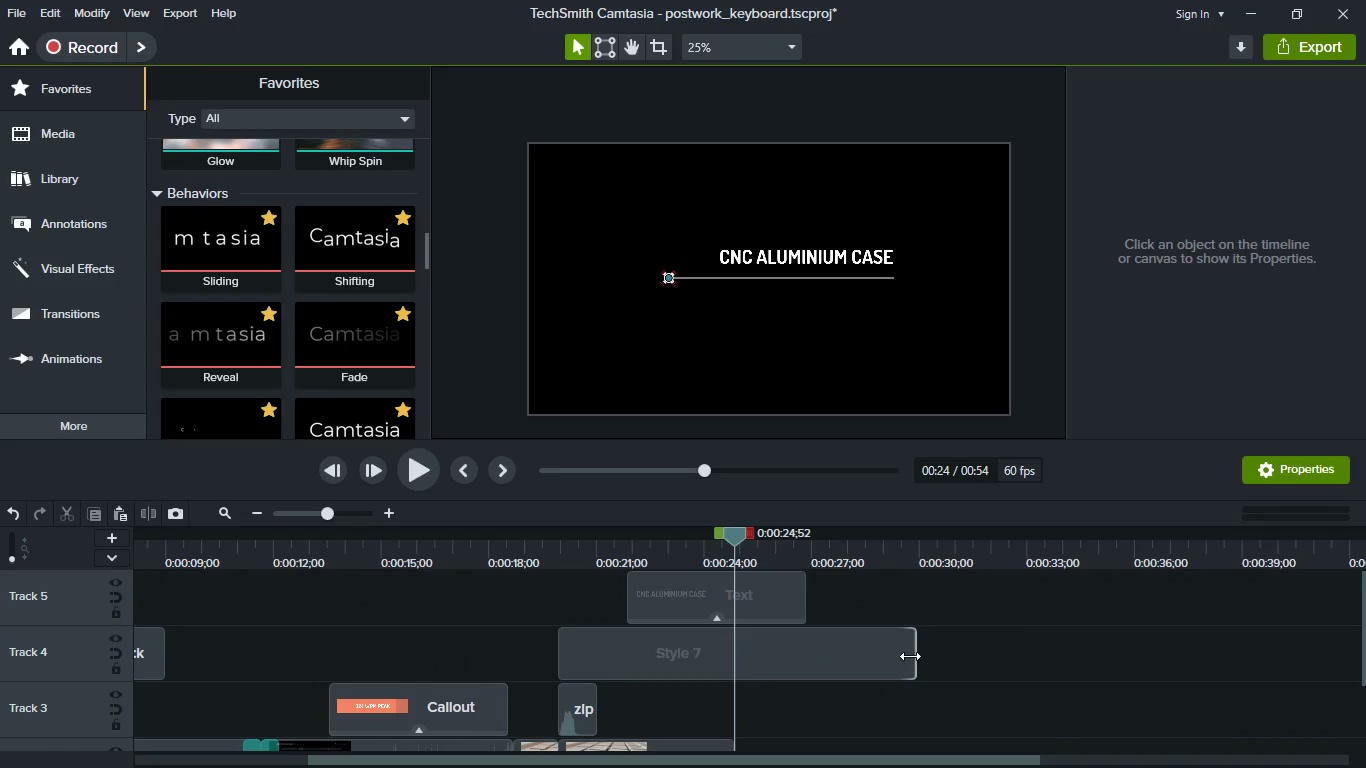 
left_click_drag(start_coordinate=[910, 656], to_coordinate=[744, 665])
 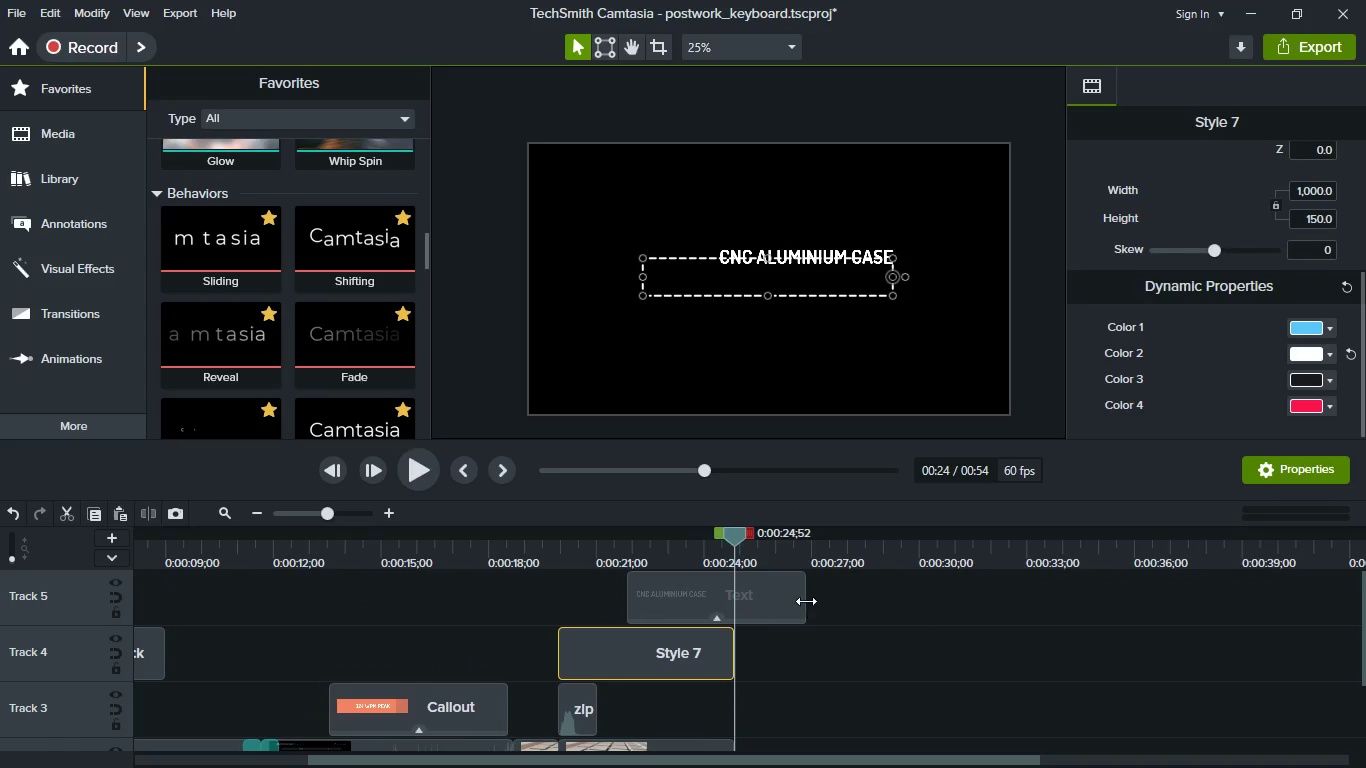 
left_click_drag(start_coordinate=[805, 601], to_coordinate=[734, 598])
 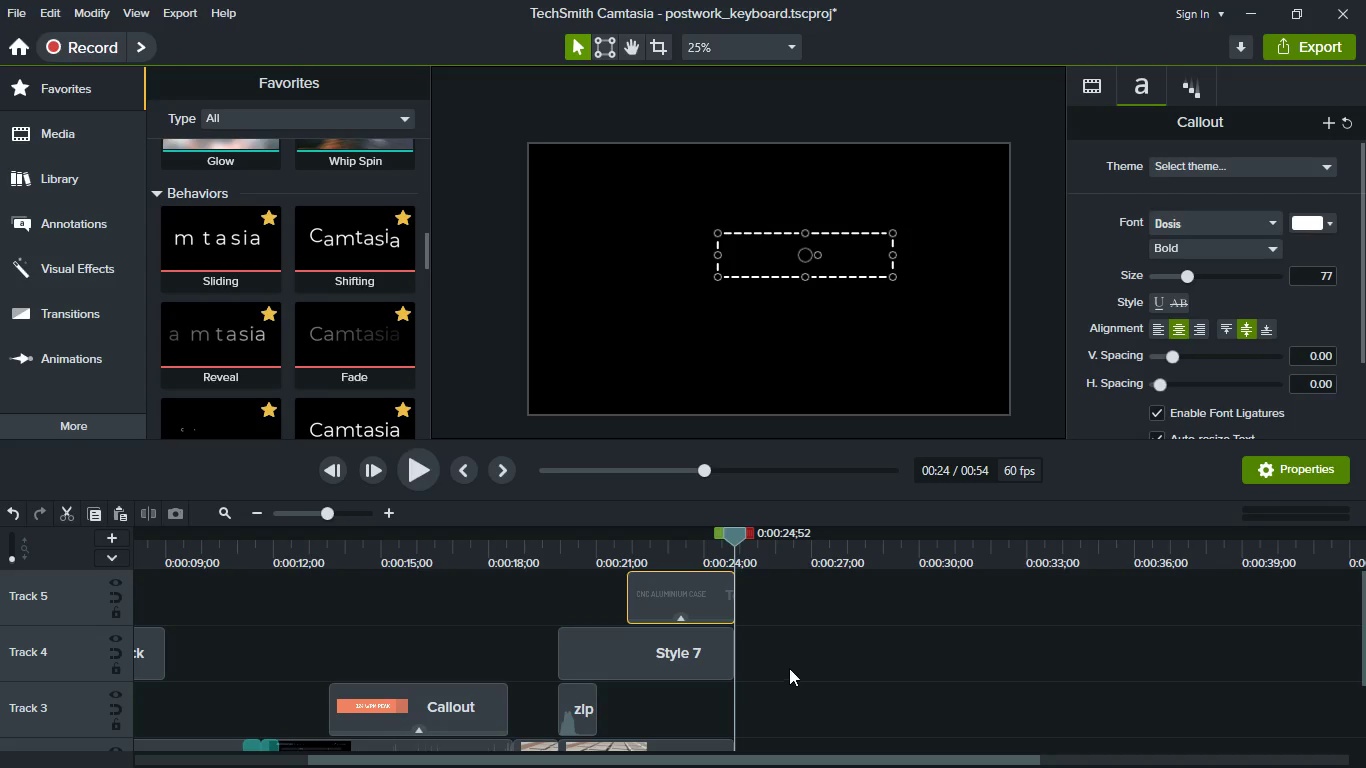 
scroll: coordinate [789, 668], scroll_direction: down, amount: 1.0
 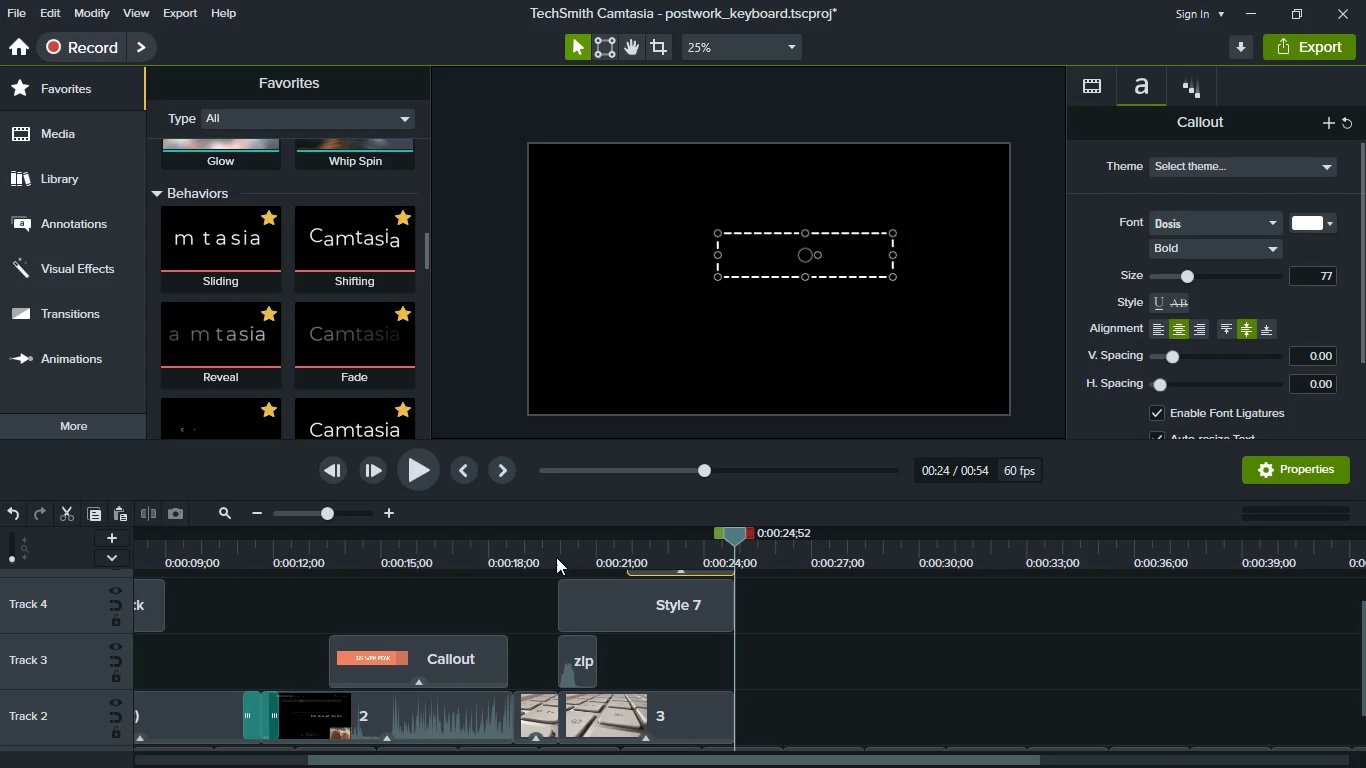 
left_click([537, 552])
 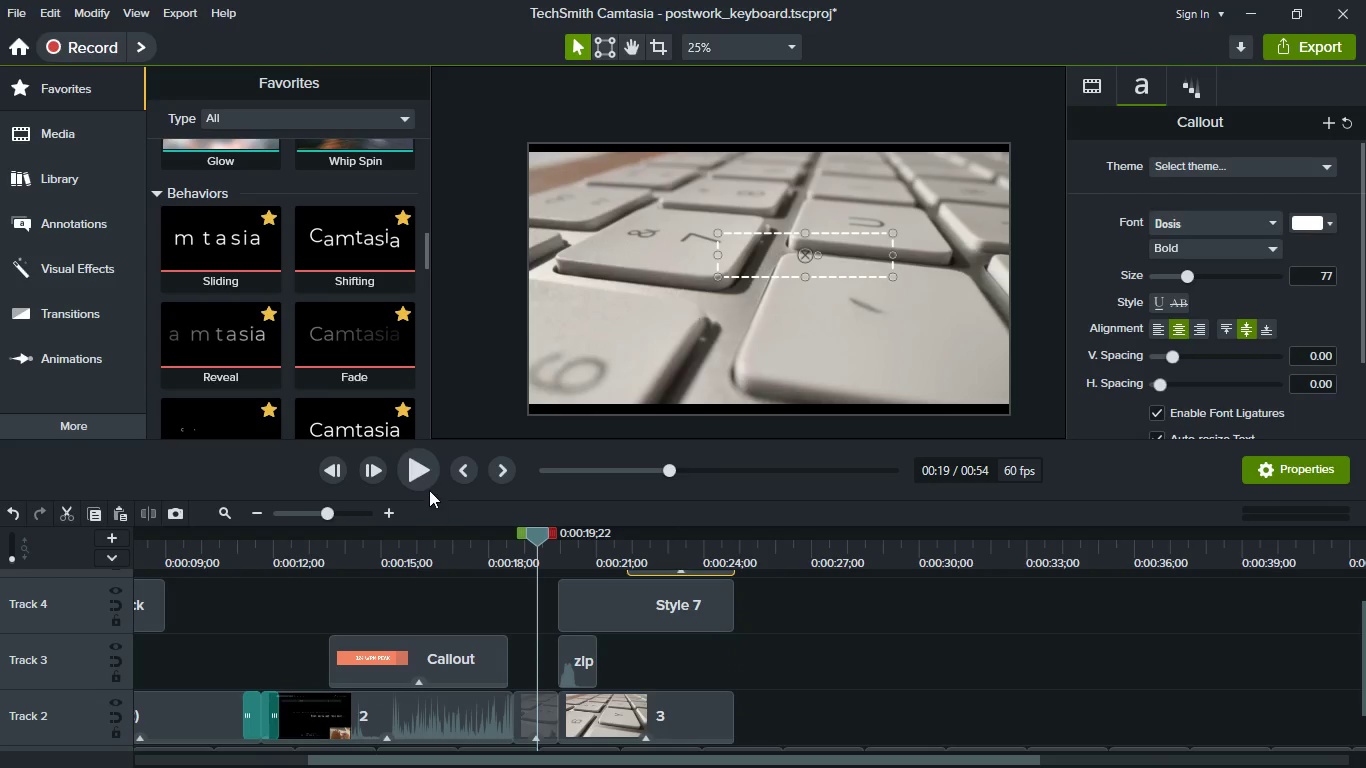 
left_click([424, 484])
 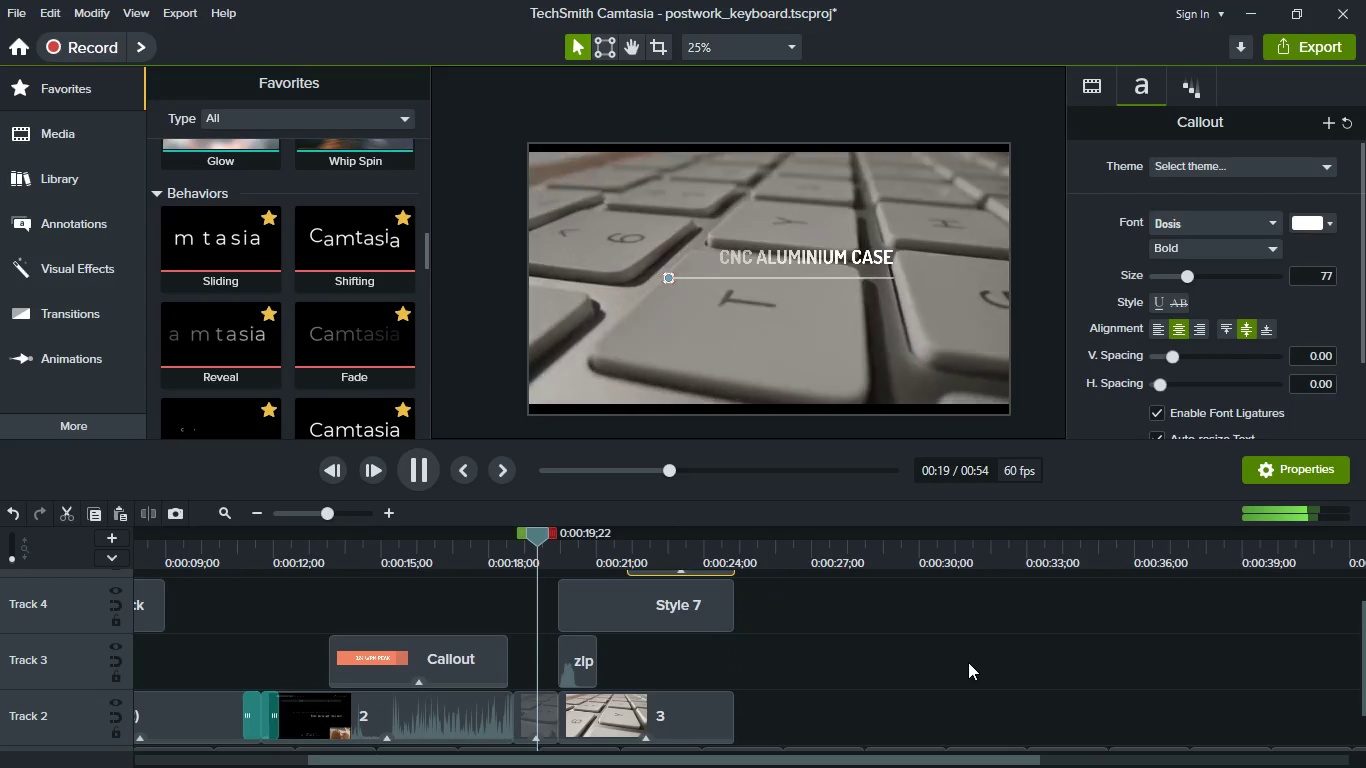 
wait(6.2)
 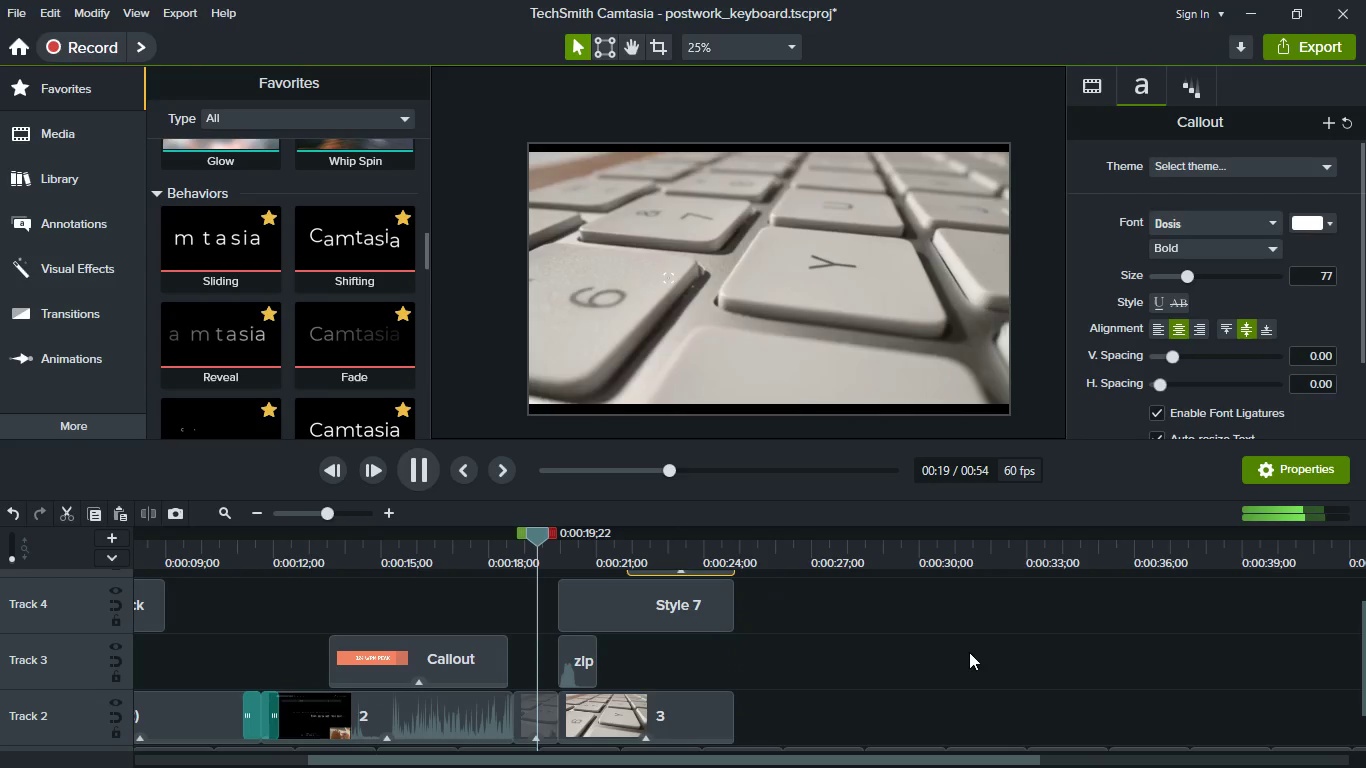 
key(Space)
 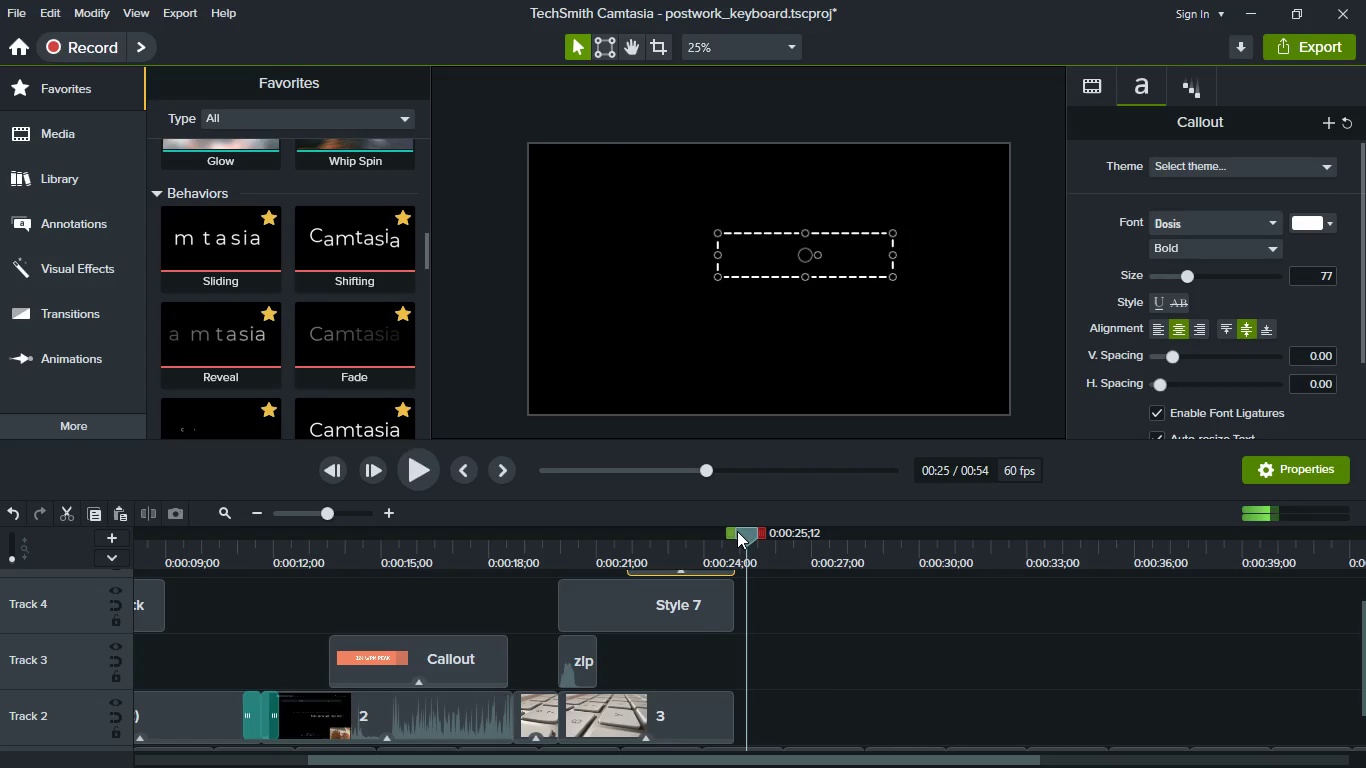 
left_click_drag(start_coordinate=[746, 541], to_coordinate=[724, 539])
 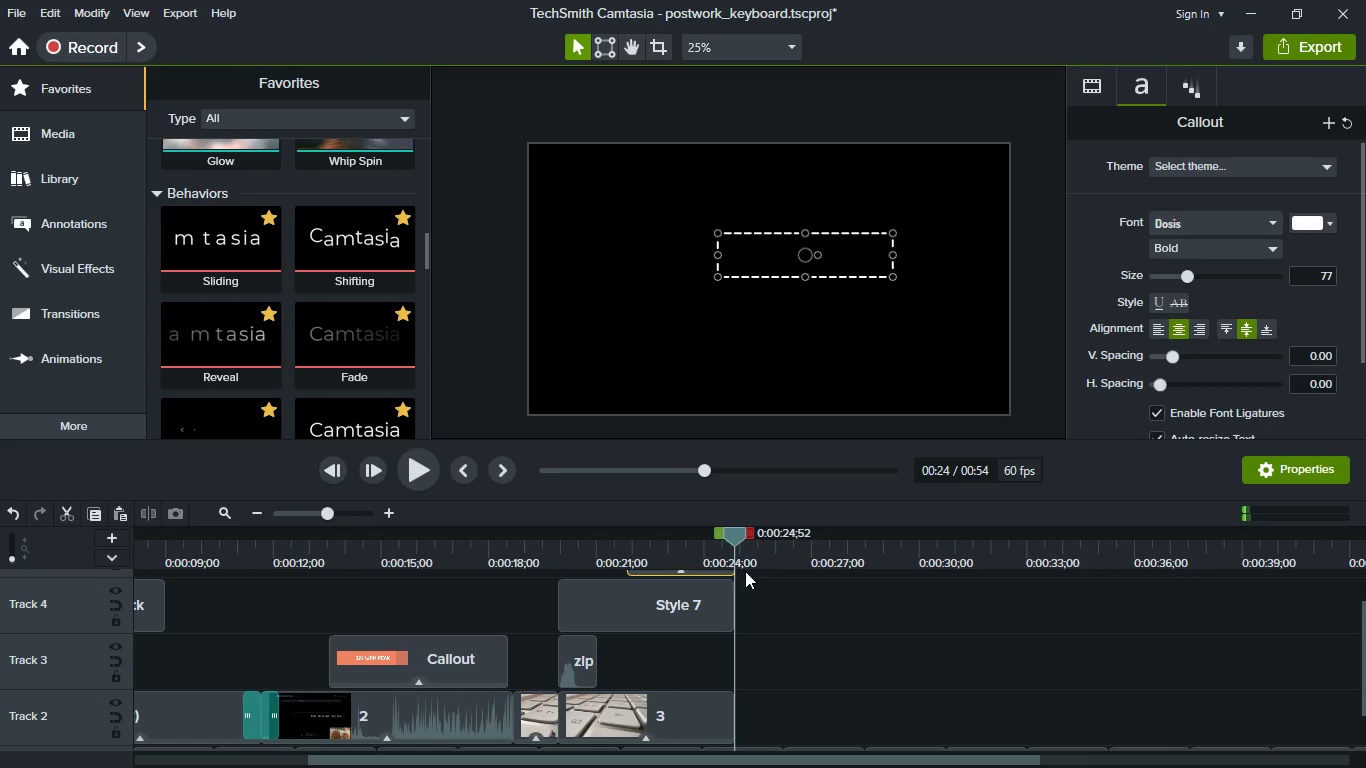 
key(Control+S)
 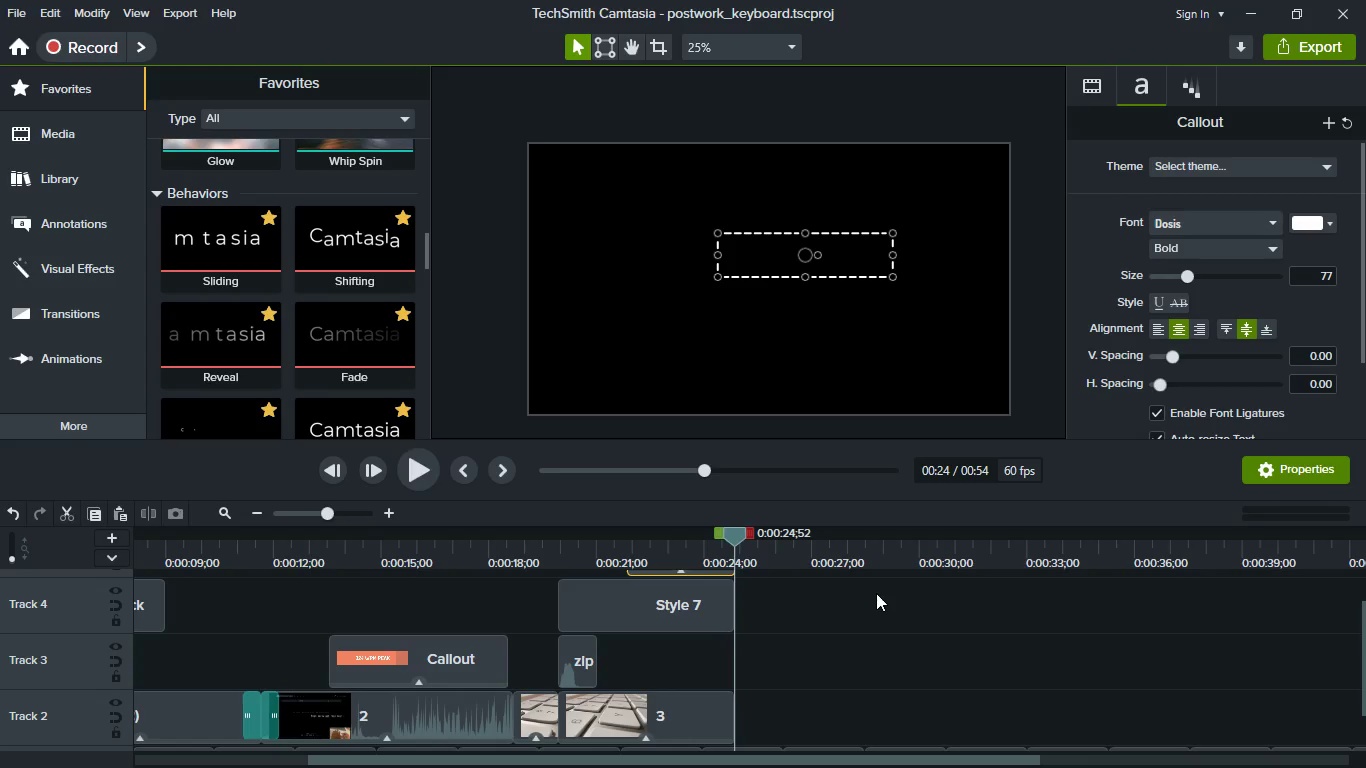 
wait(14.27)
 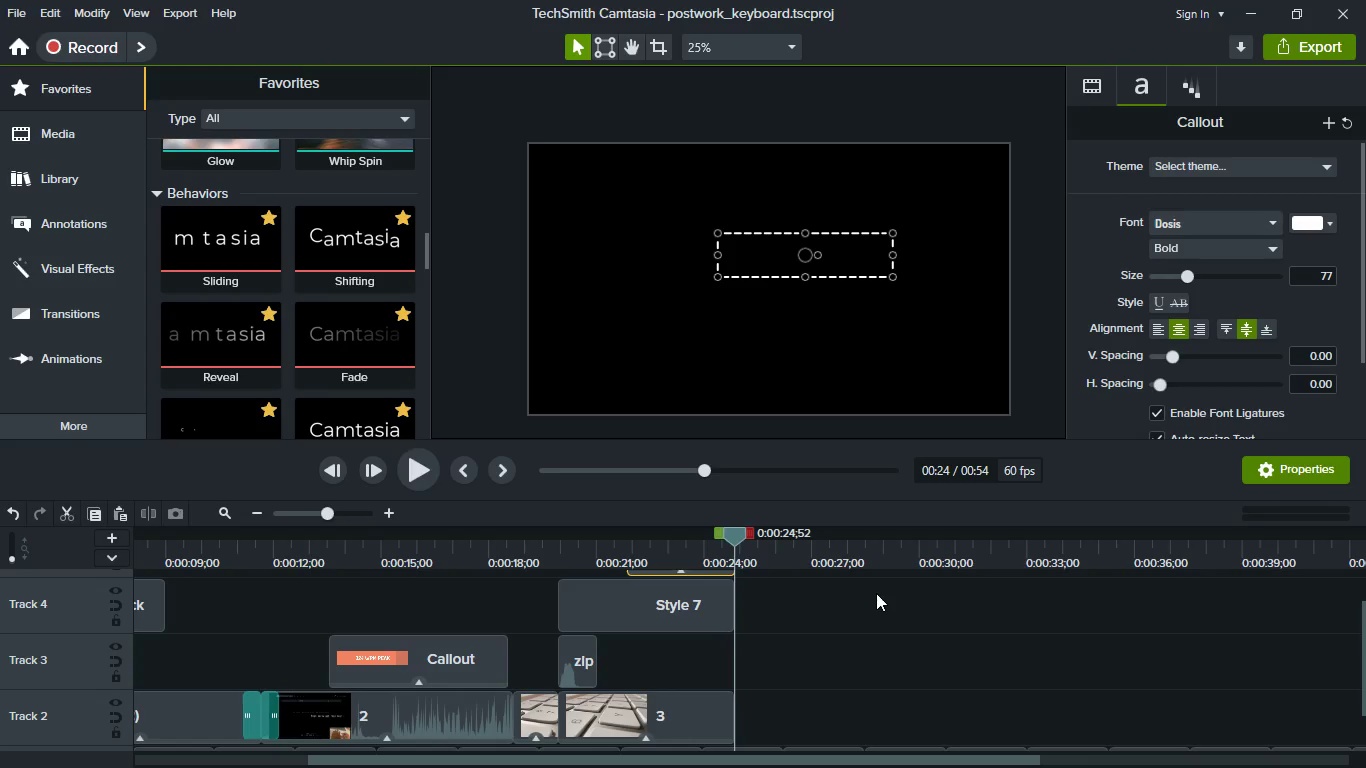 
key(Meta+MetaLeft)
 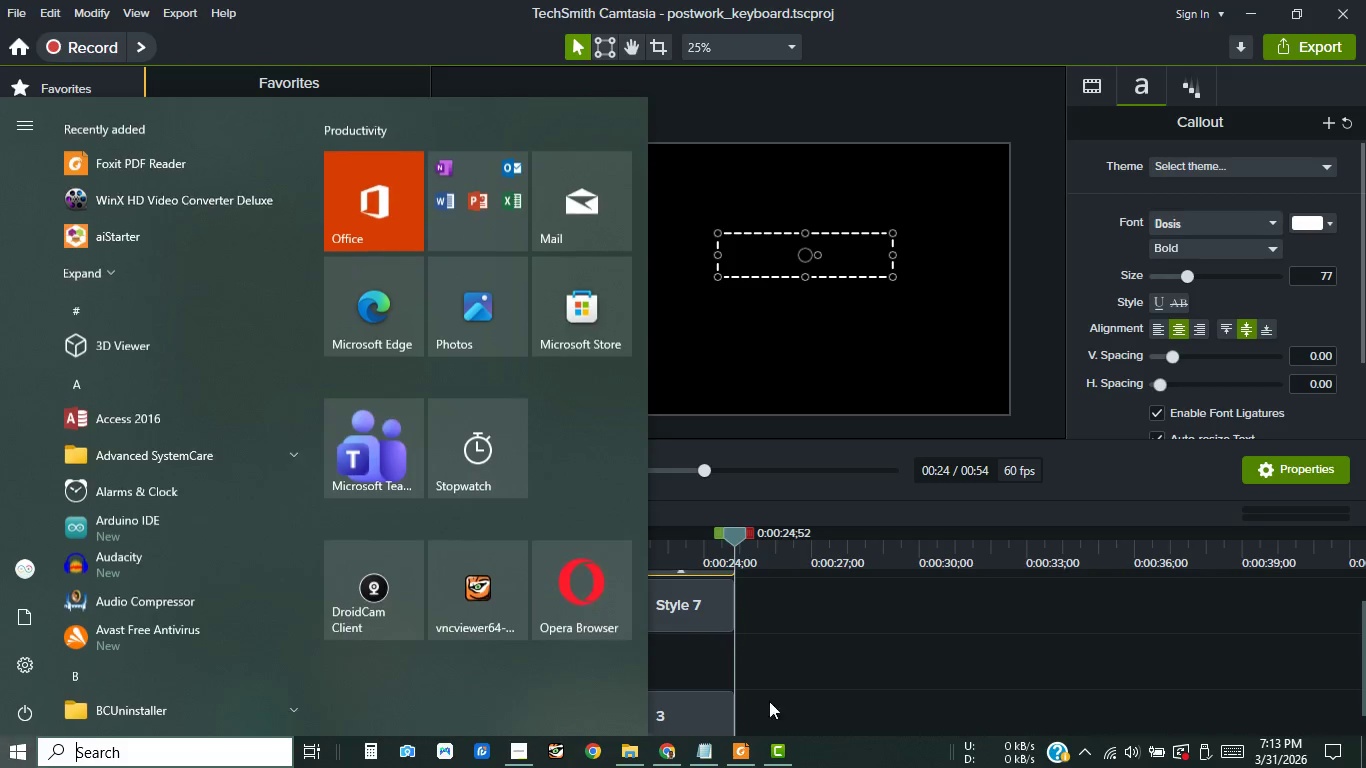 
mouse_move([730, 730])
 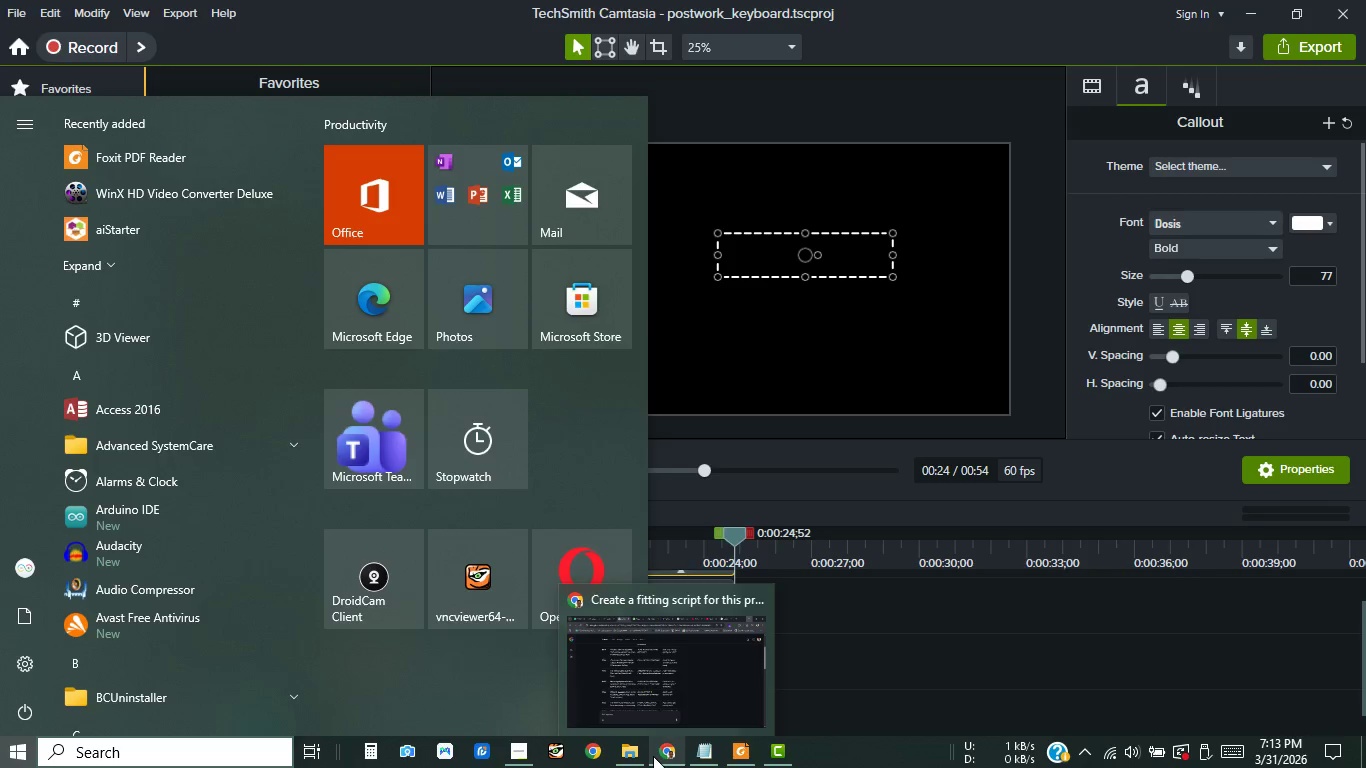 
left_click([653, 756])
 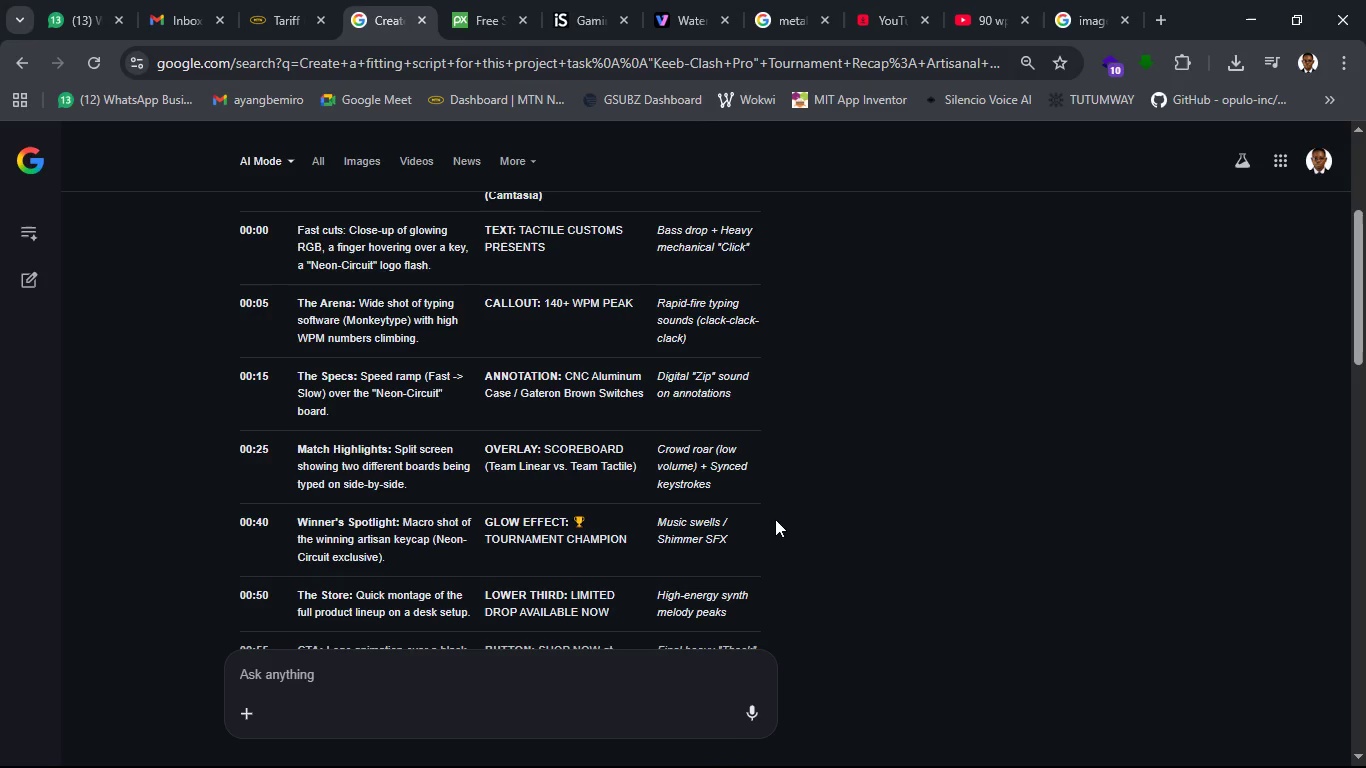 
scroll: coordinate [775, 519], scroll_direction: down, amount: 1.0
 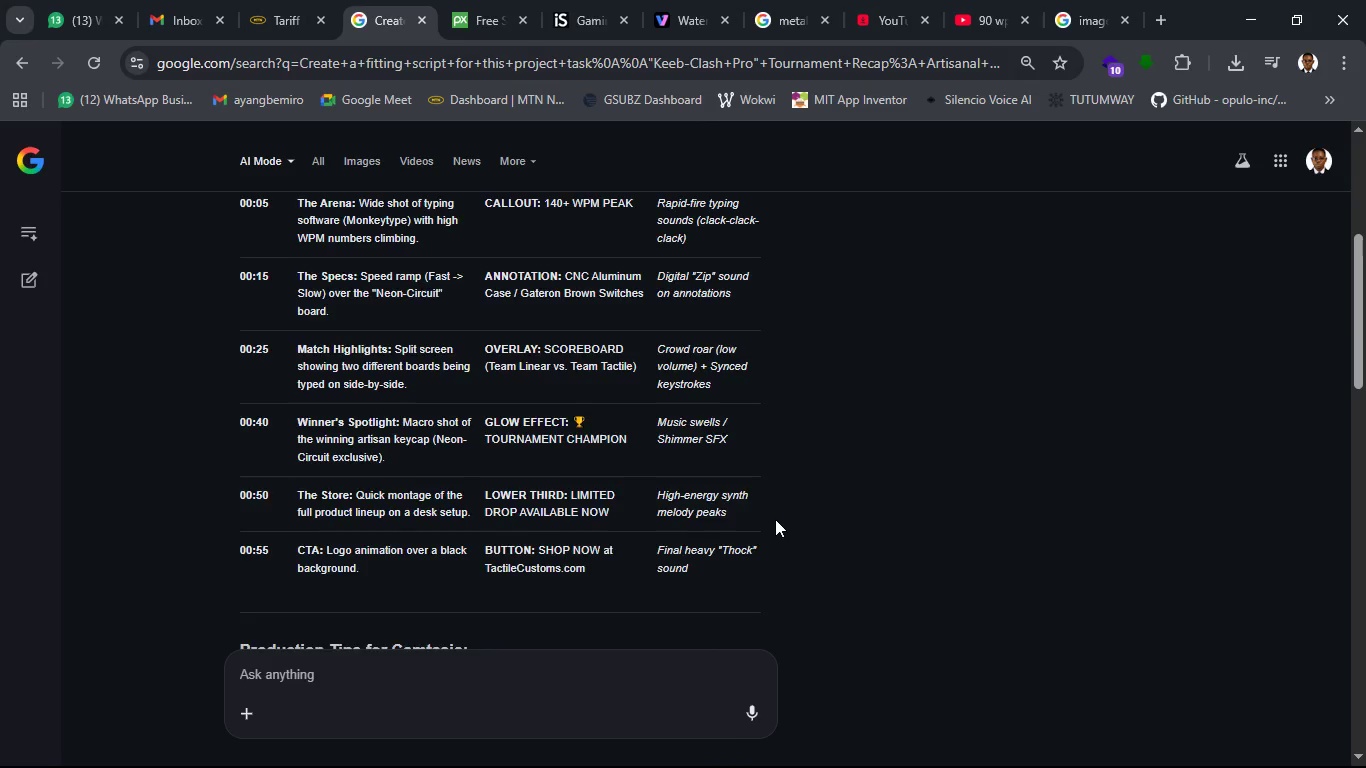 
scroll: coordinate [775, 519], scroll_direction: up, amount: 1.0
 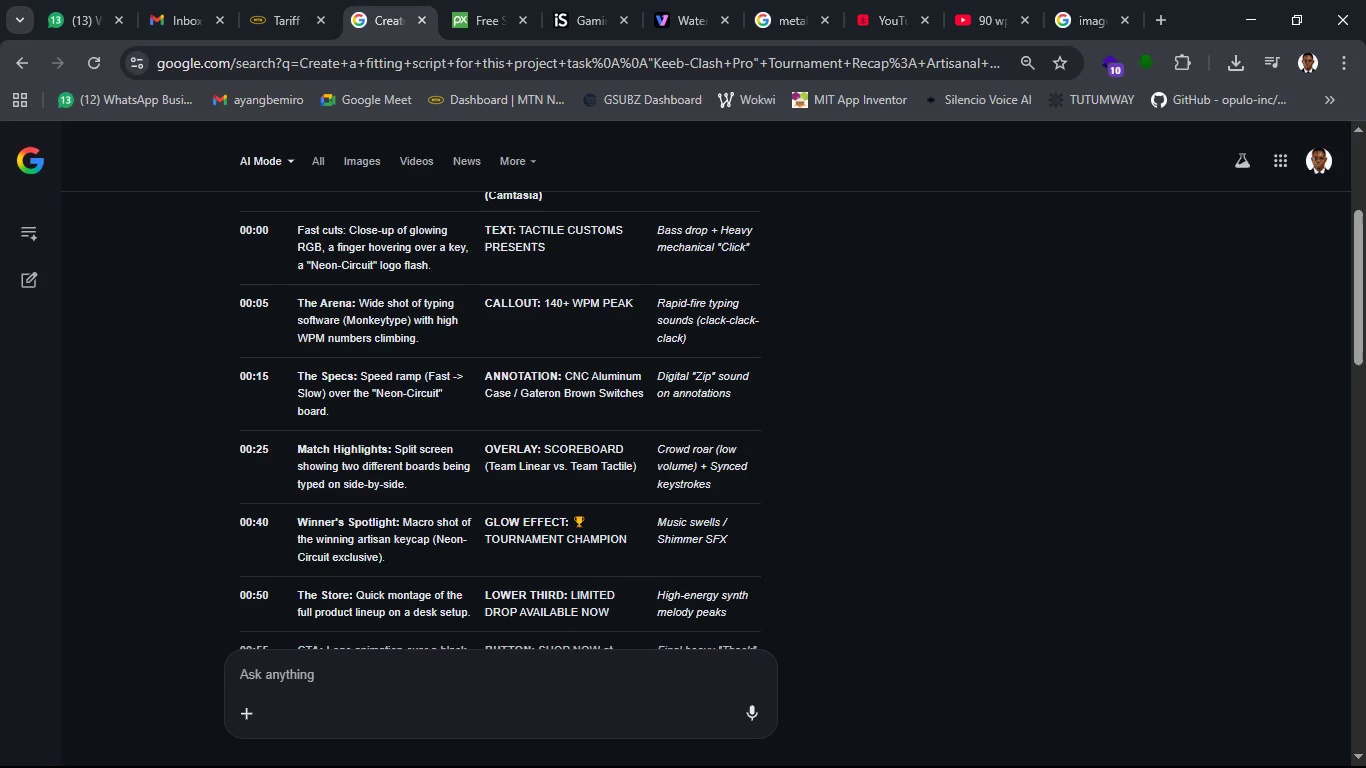 
wait(7.2)
 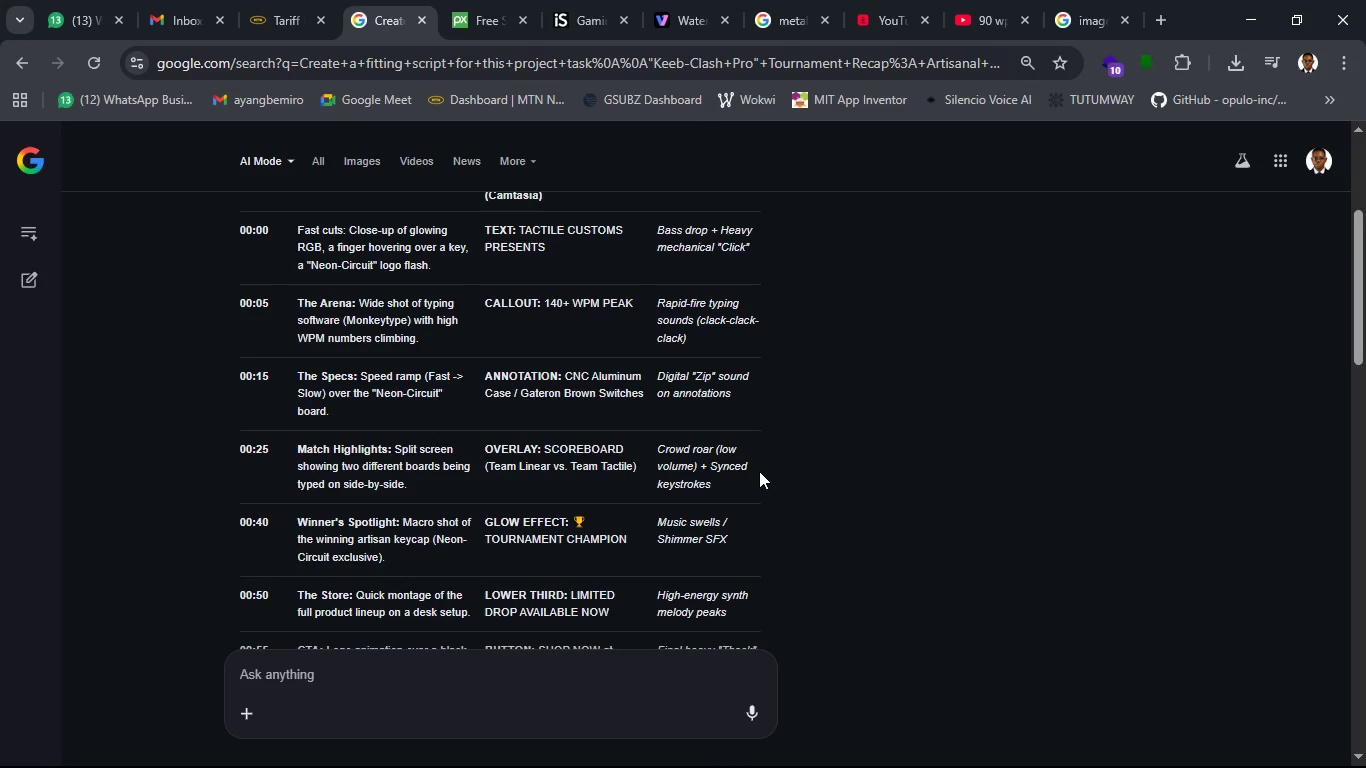 
left_click_drag(start_coordinate=[953, 612], to_coordinate=[963, 613])
 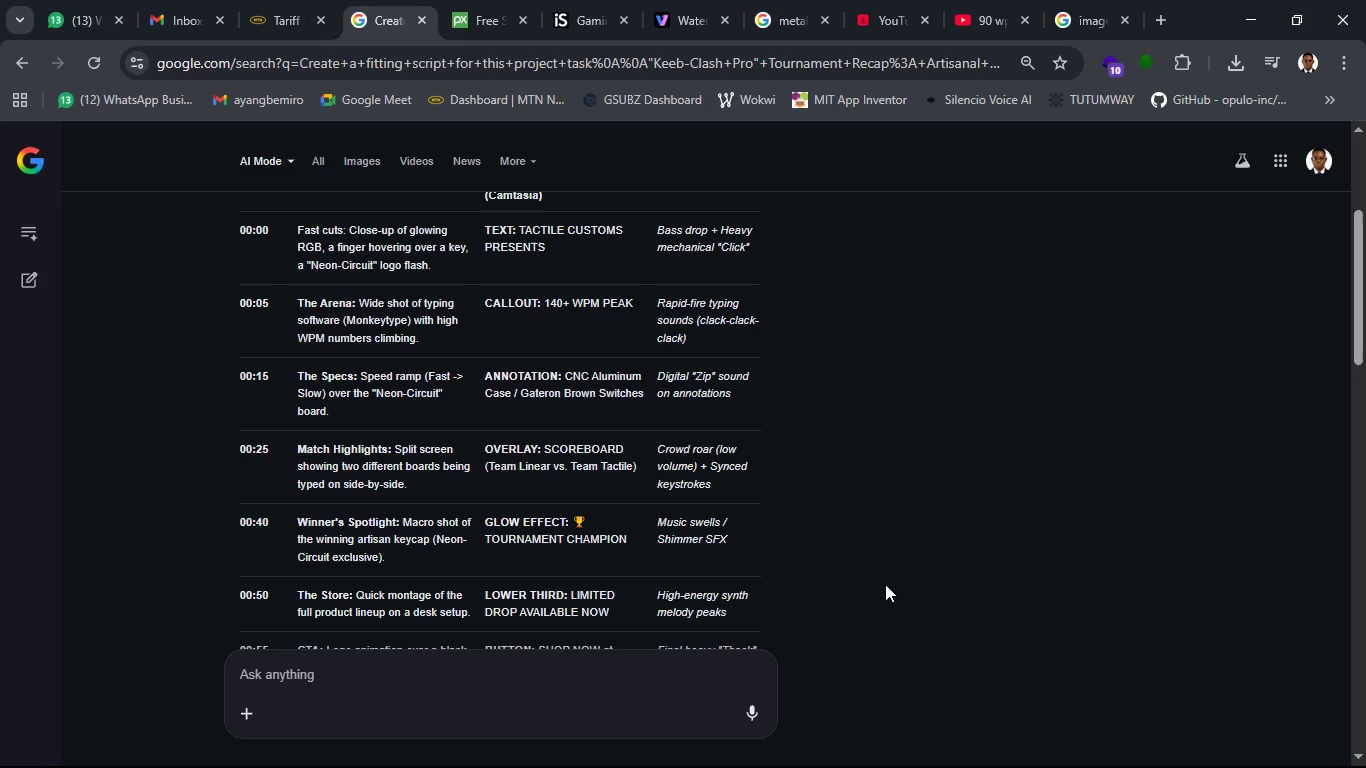 
key(Meta+MetaLeft)
 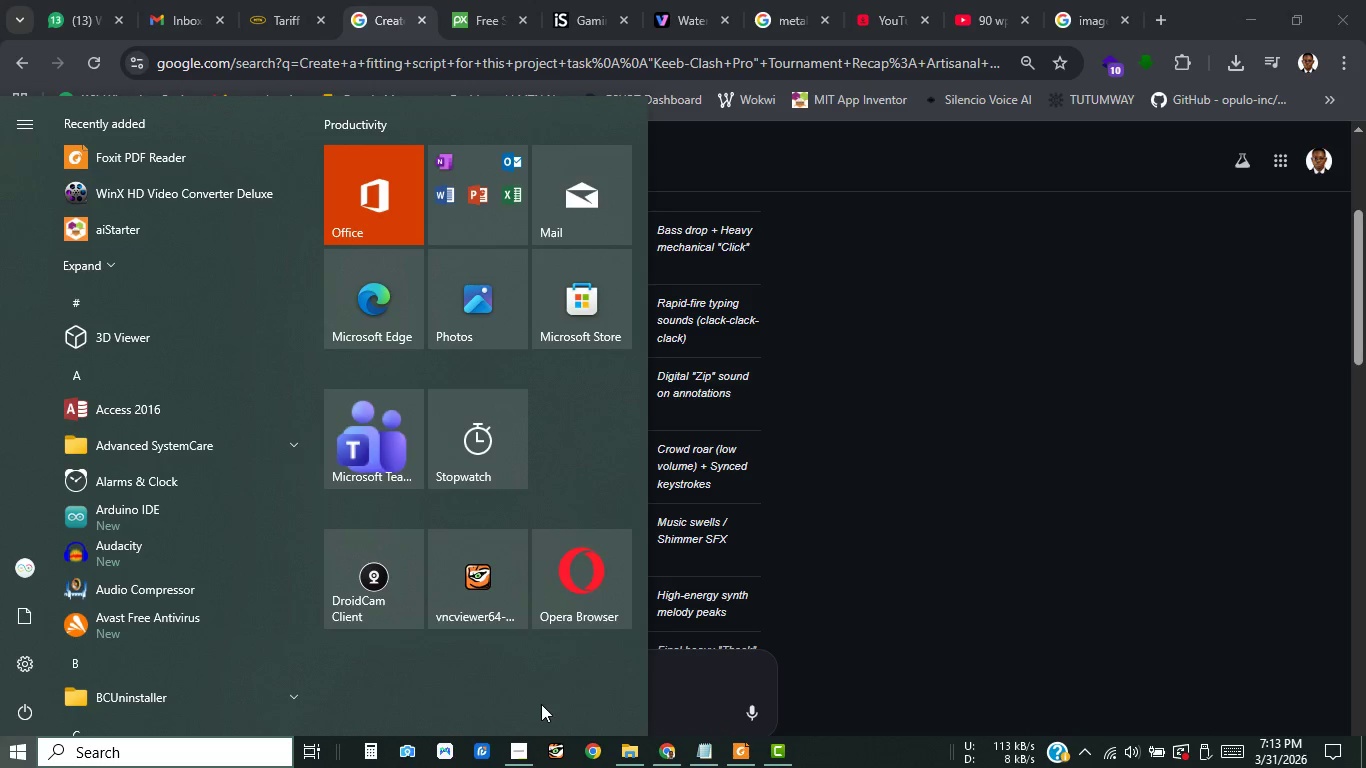 
left_click([518, 752])